 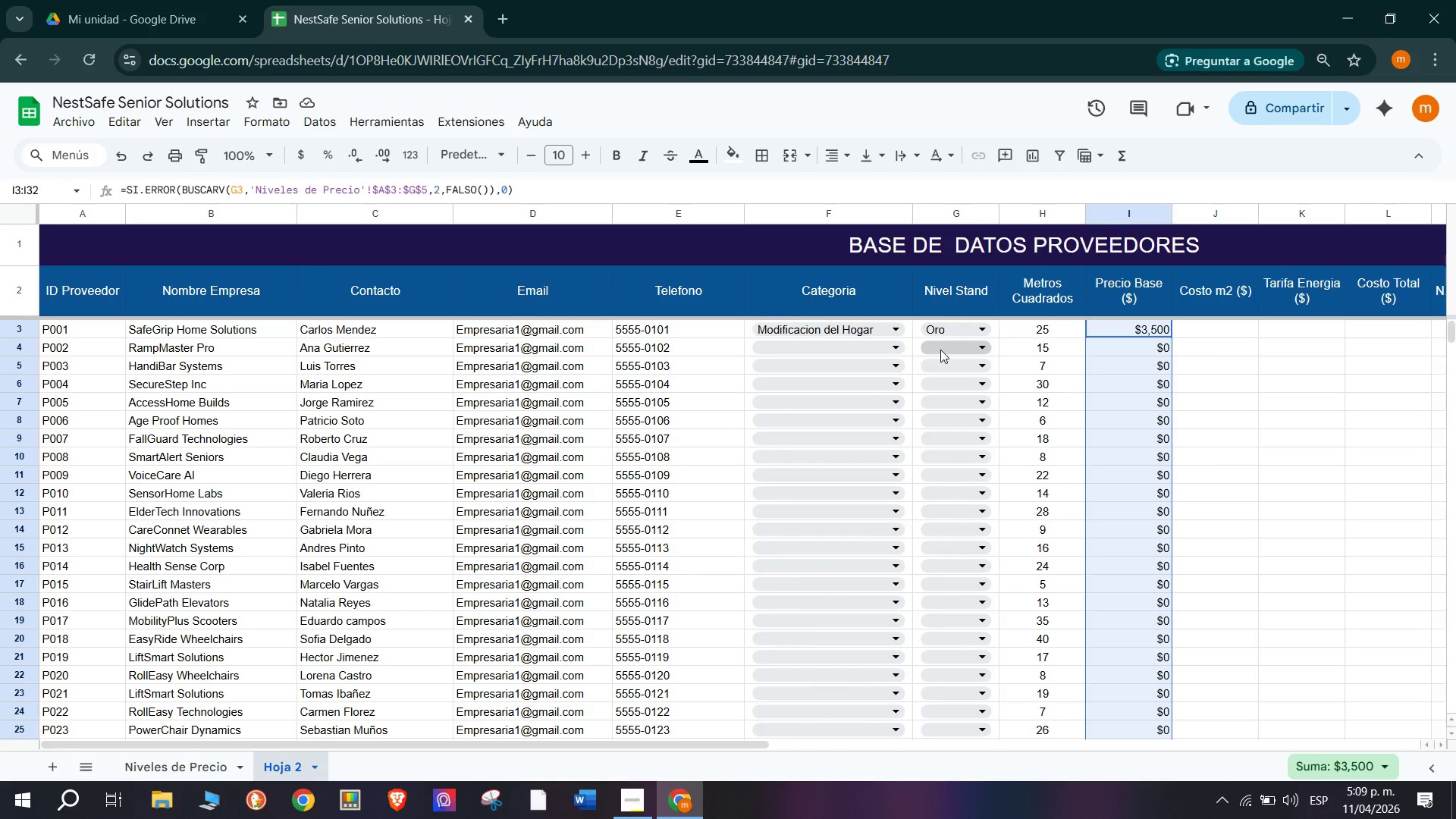 
left_click([971, 347])
 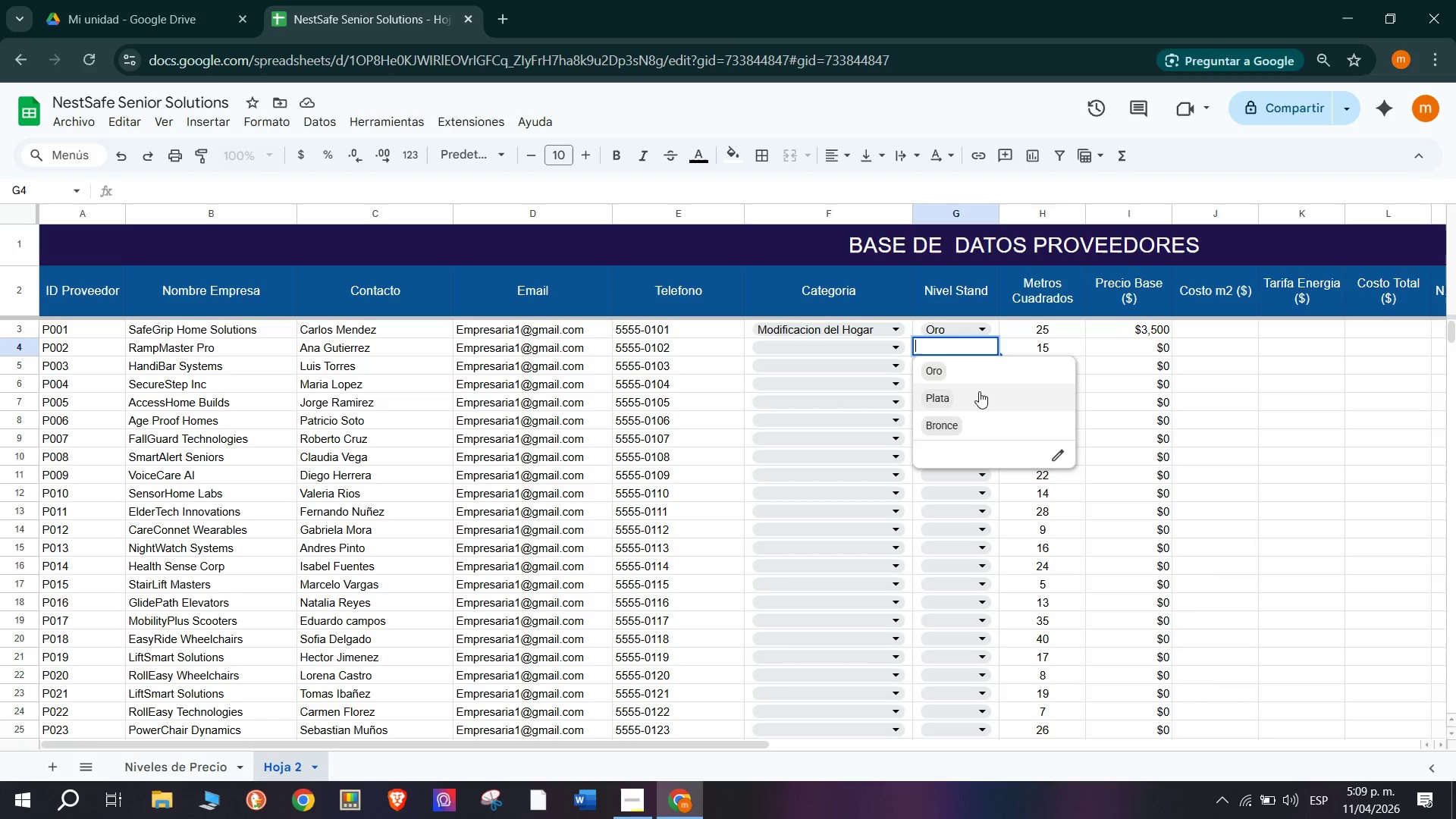 
left_click([981, 404])
 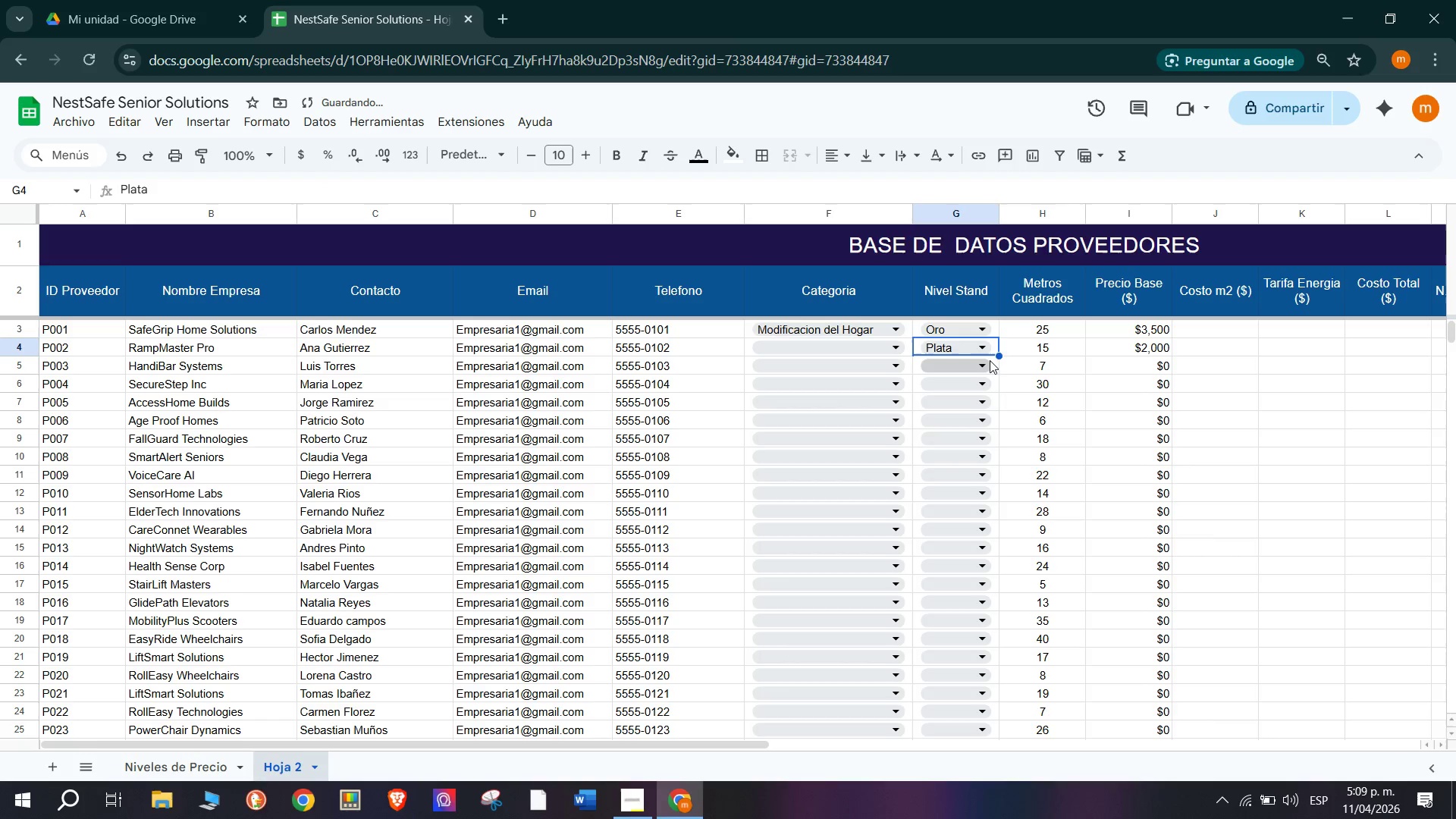 
left_click([990, 372])
 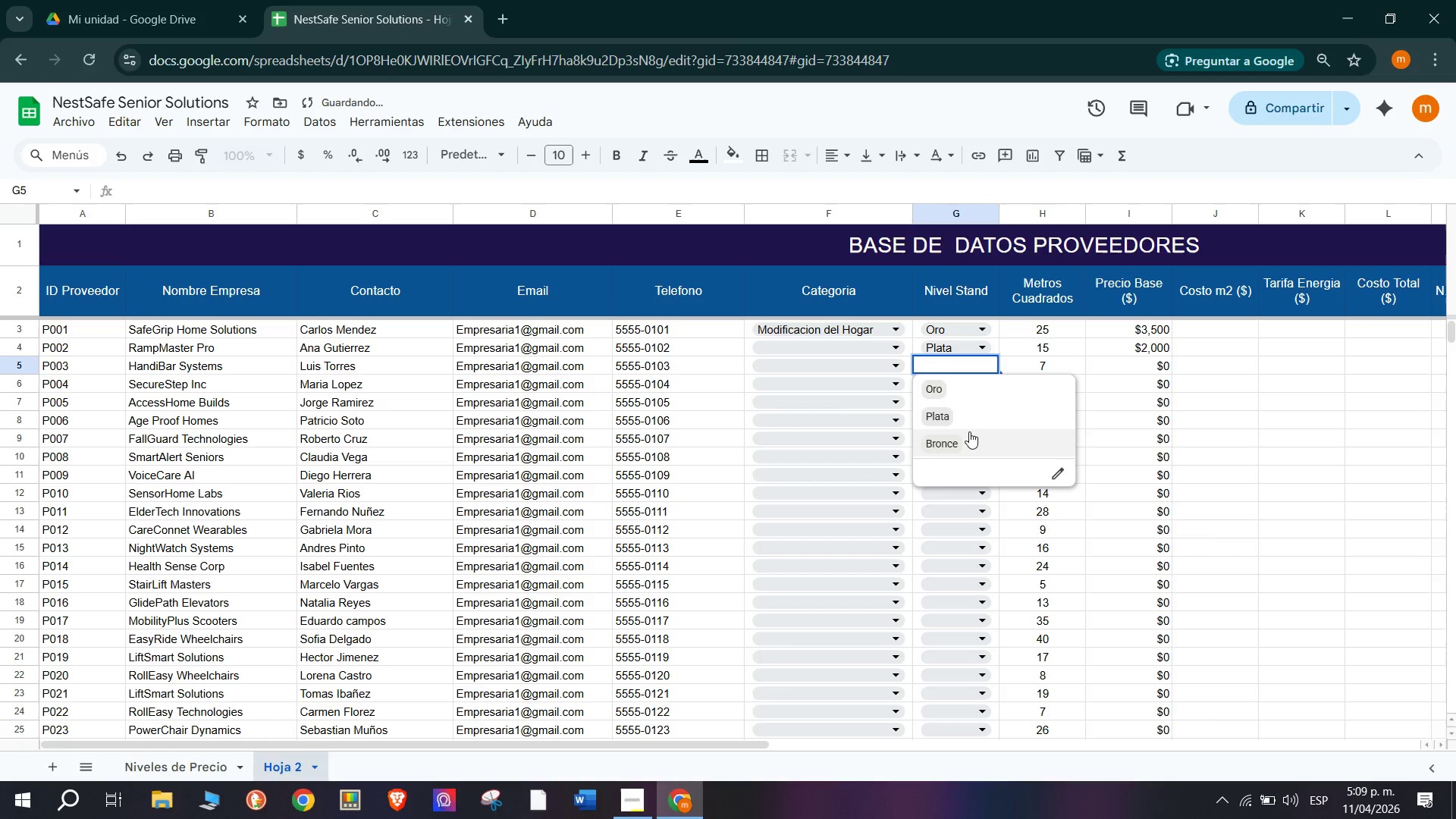 
left_click([969, 431])
 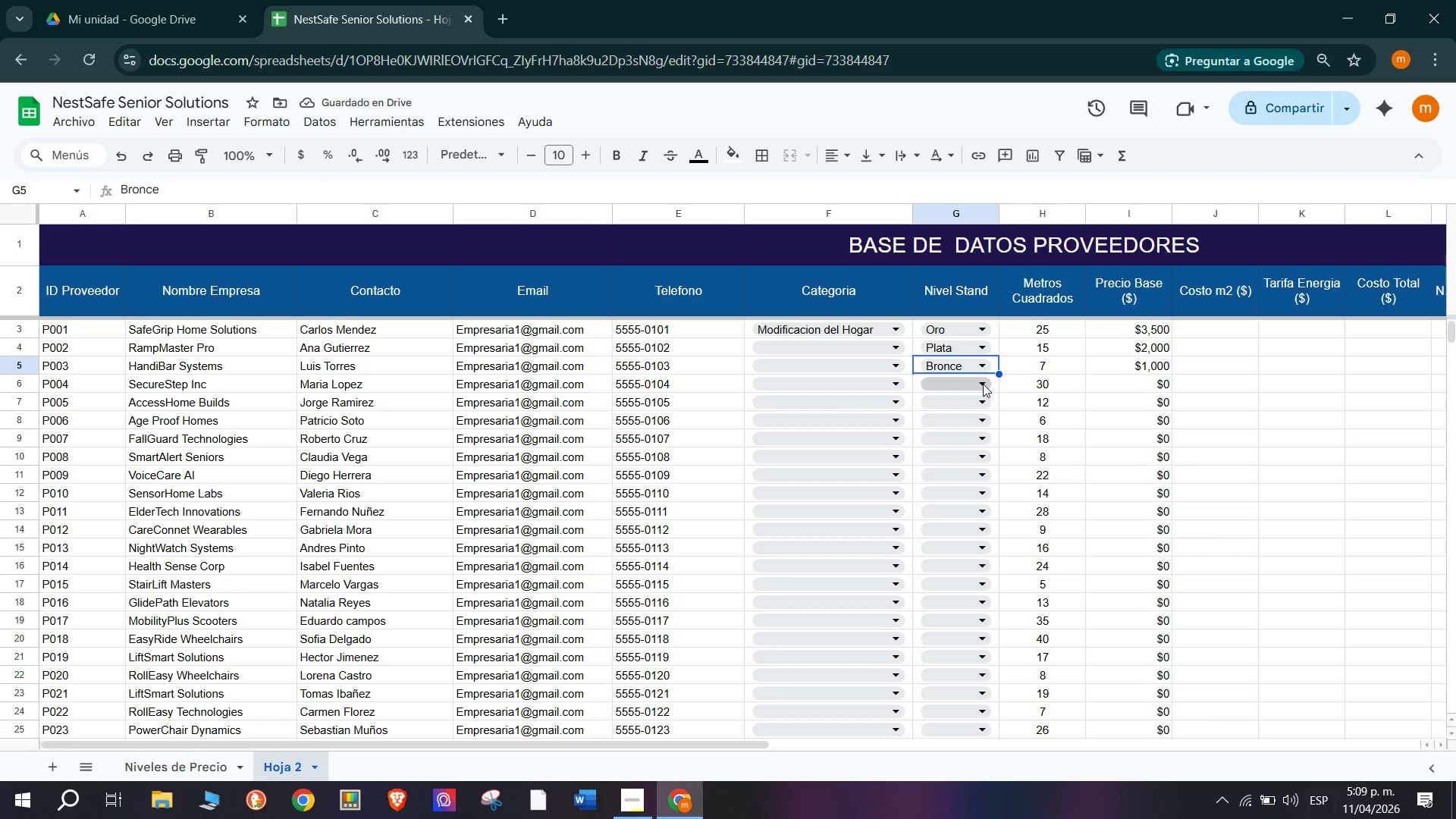 
wait(5.17)
 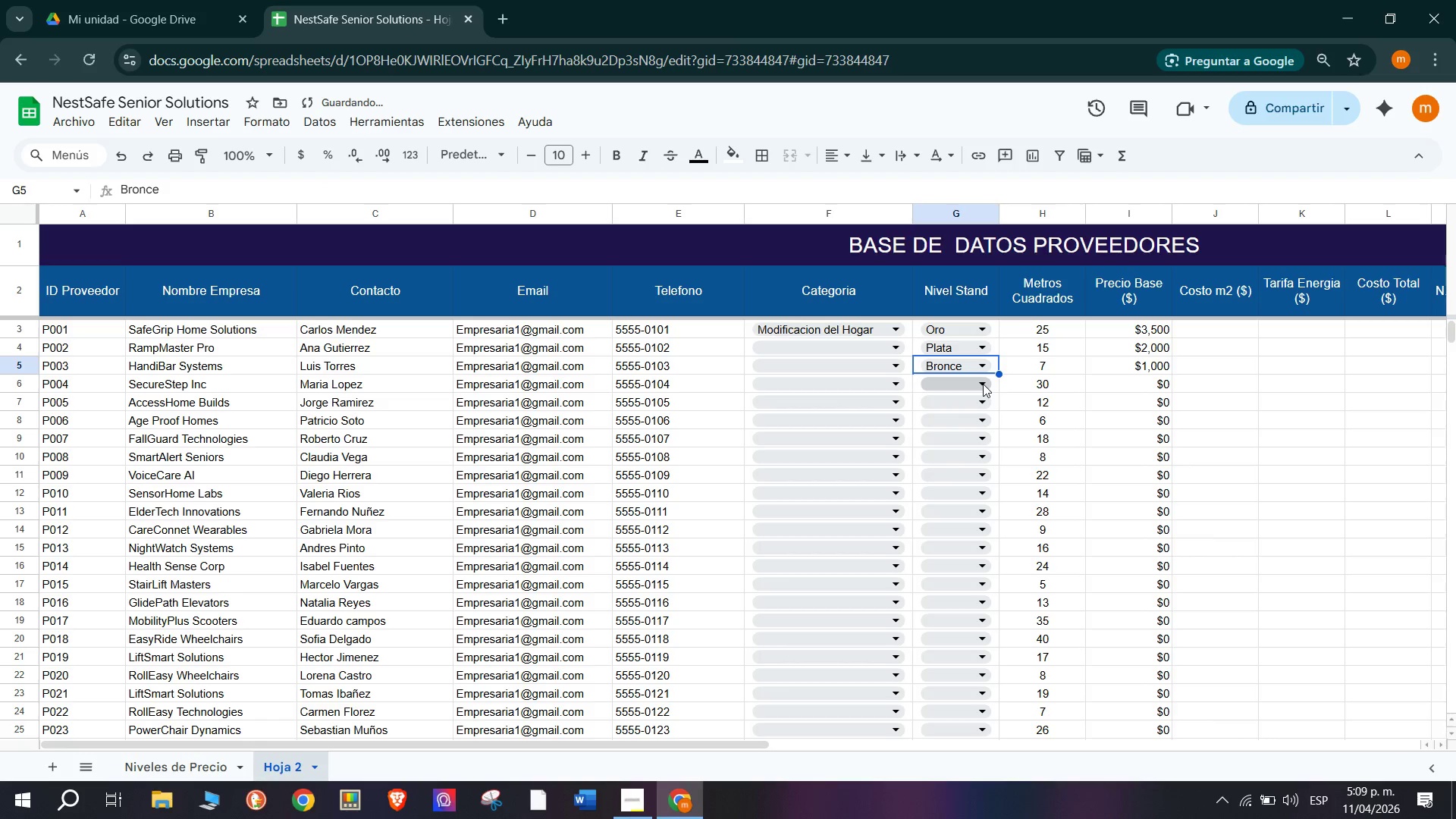 
left_click([983, 384])
 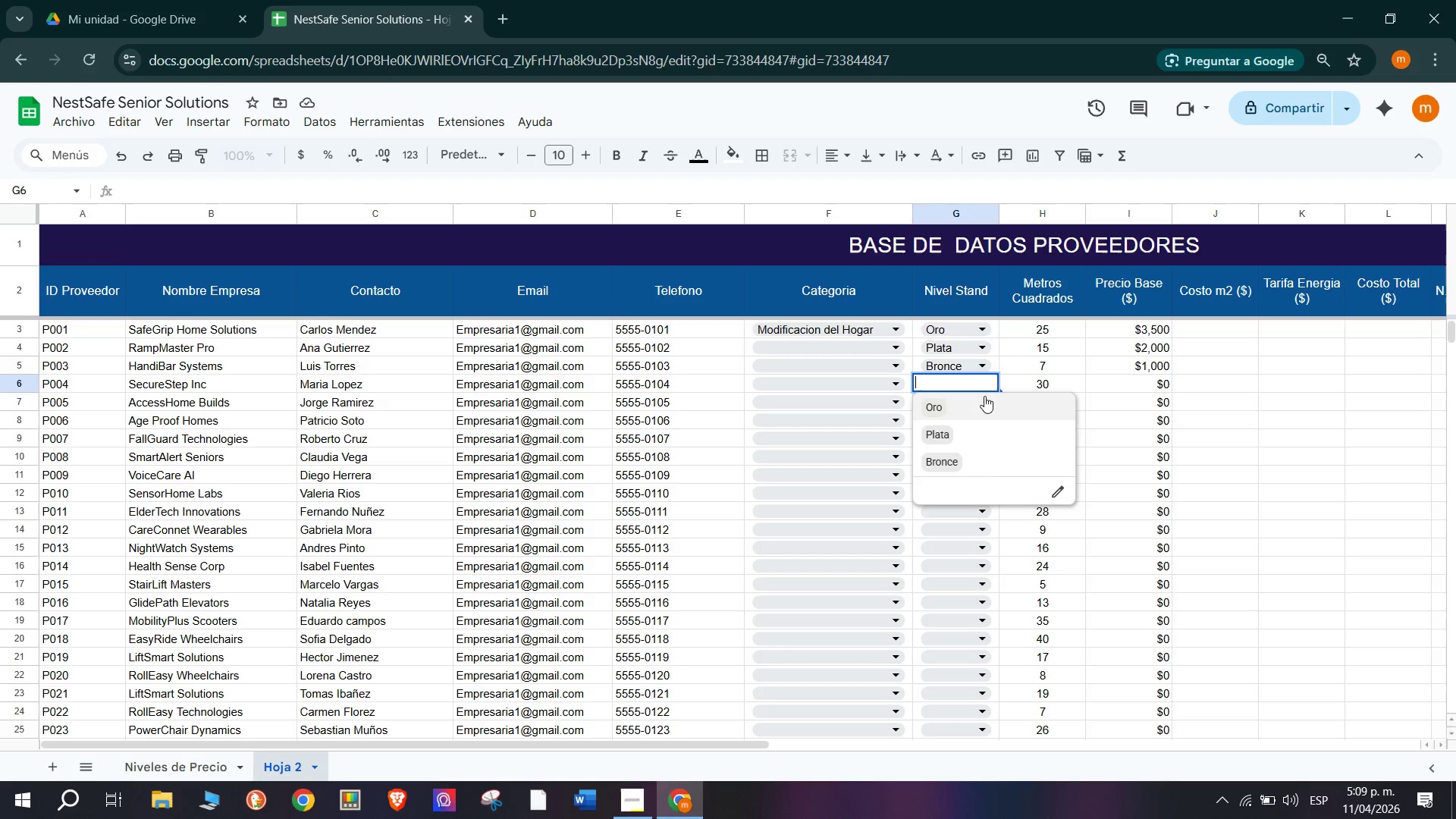 
left_click([985, 406])
 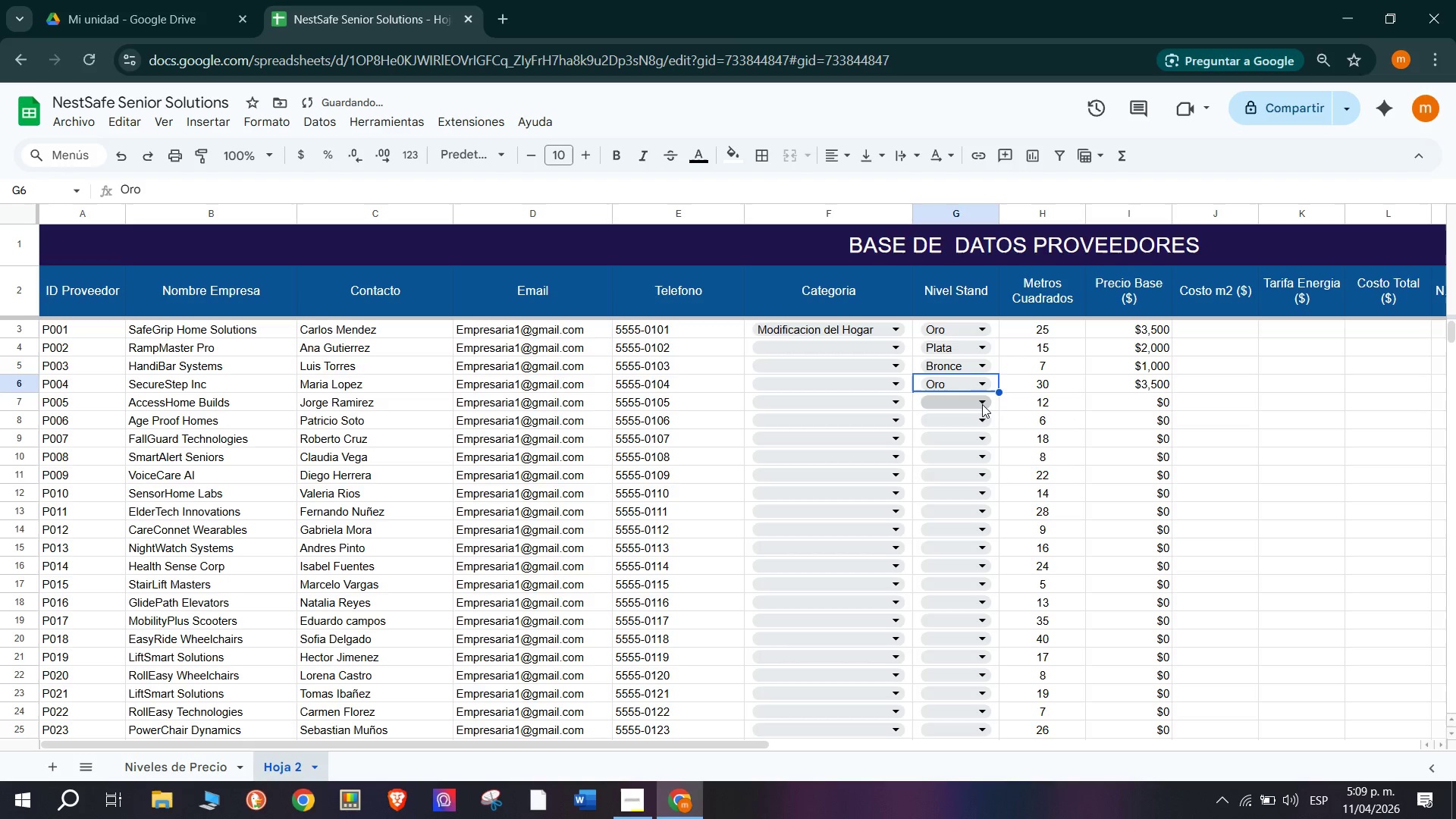 
left_click([982, 400])
 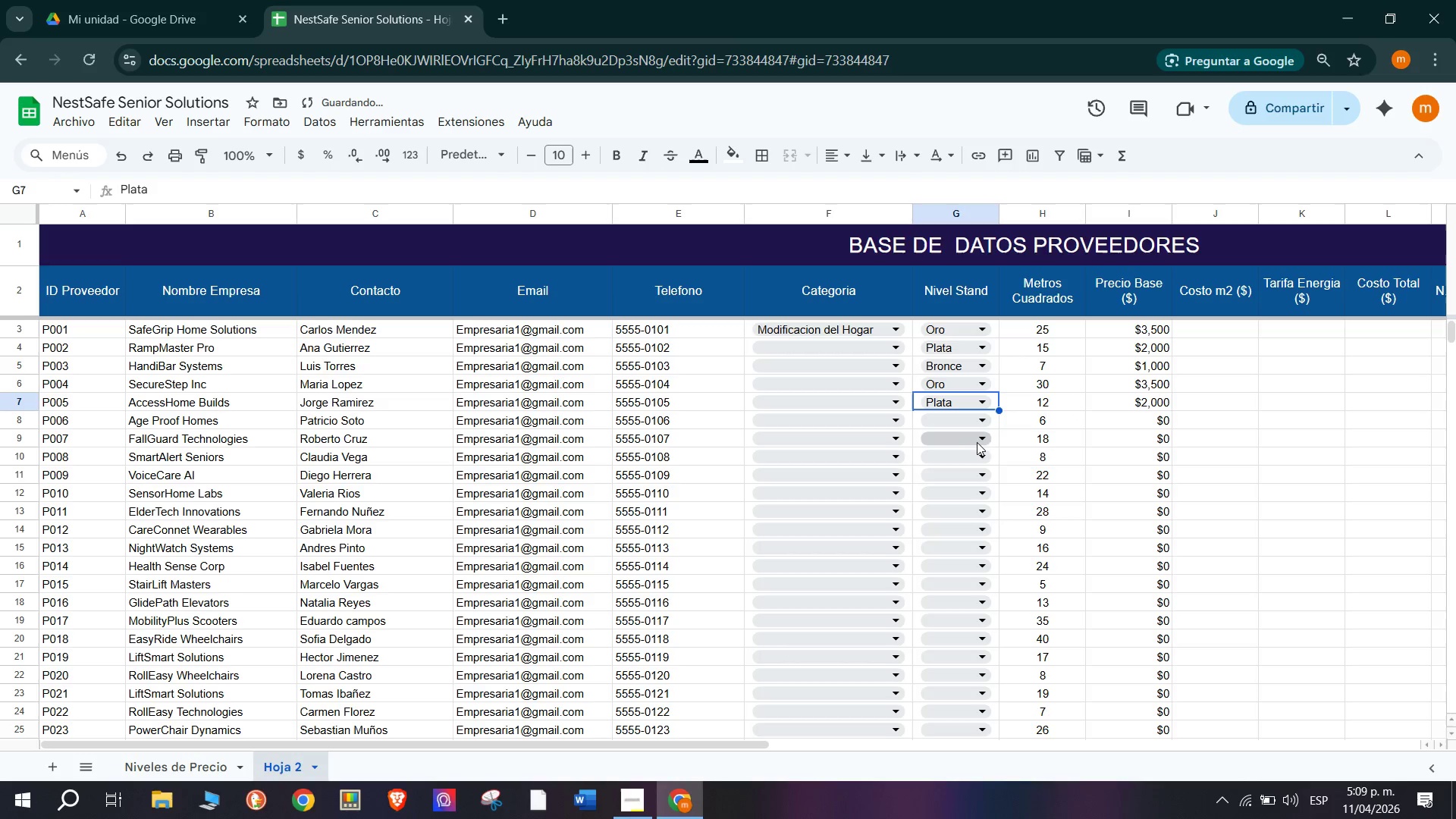 
left_click([979, 423])
 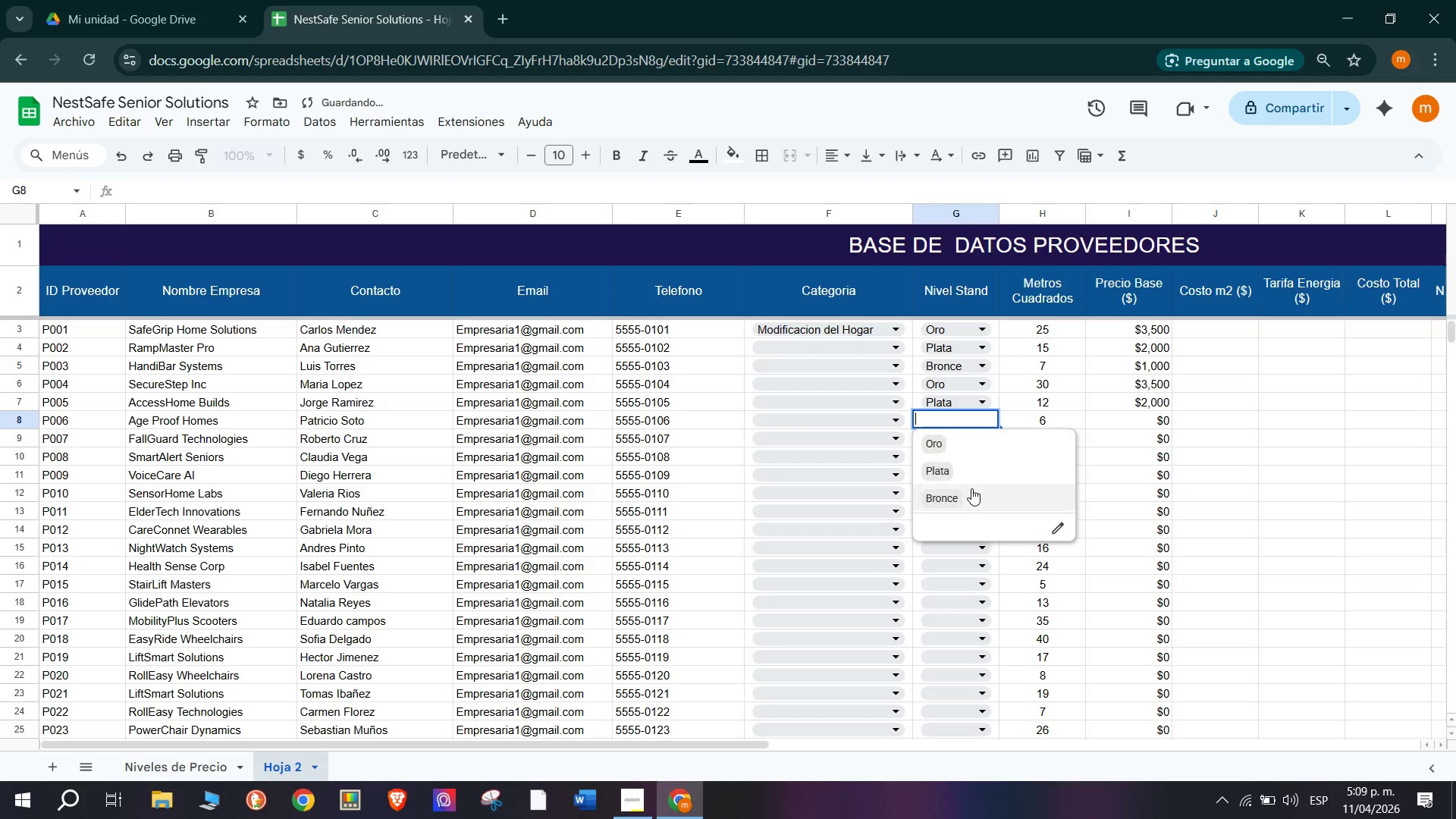 
left_click([972, 490])
 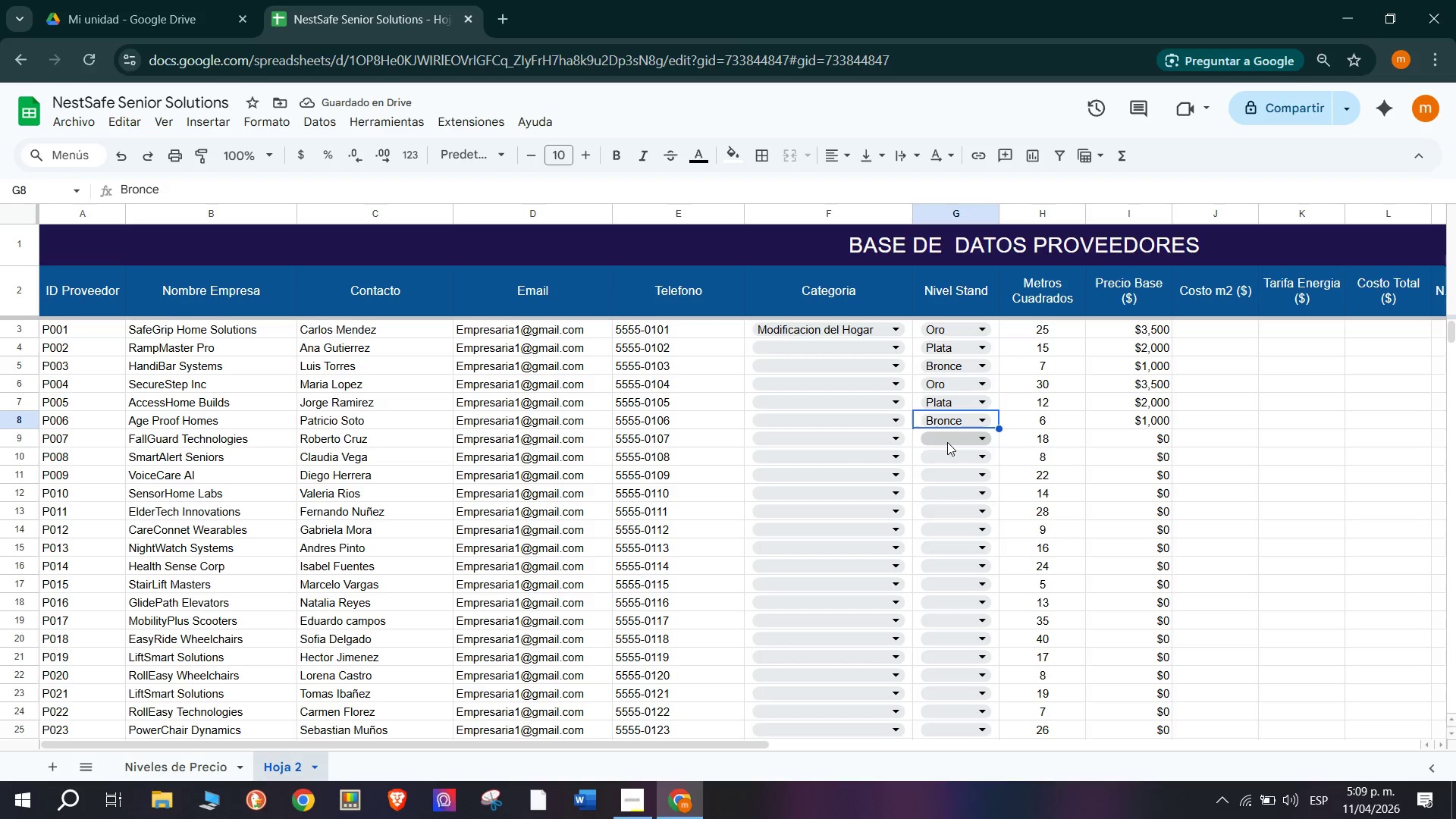 
wait(6.14)
 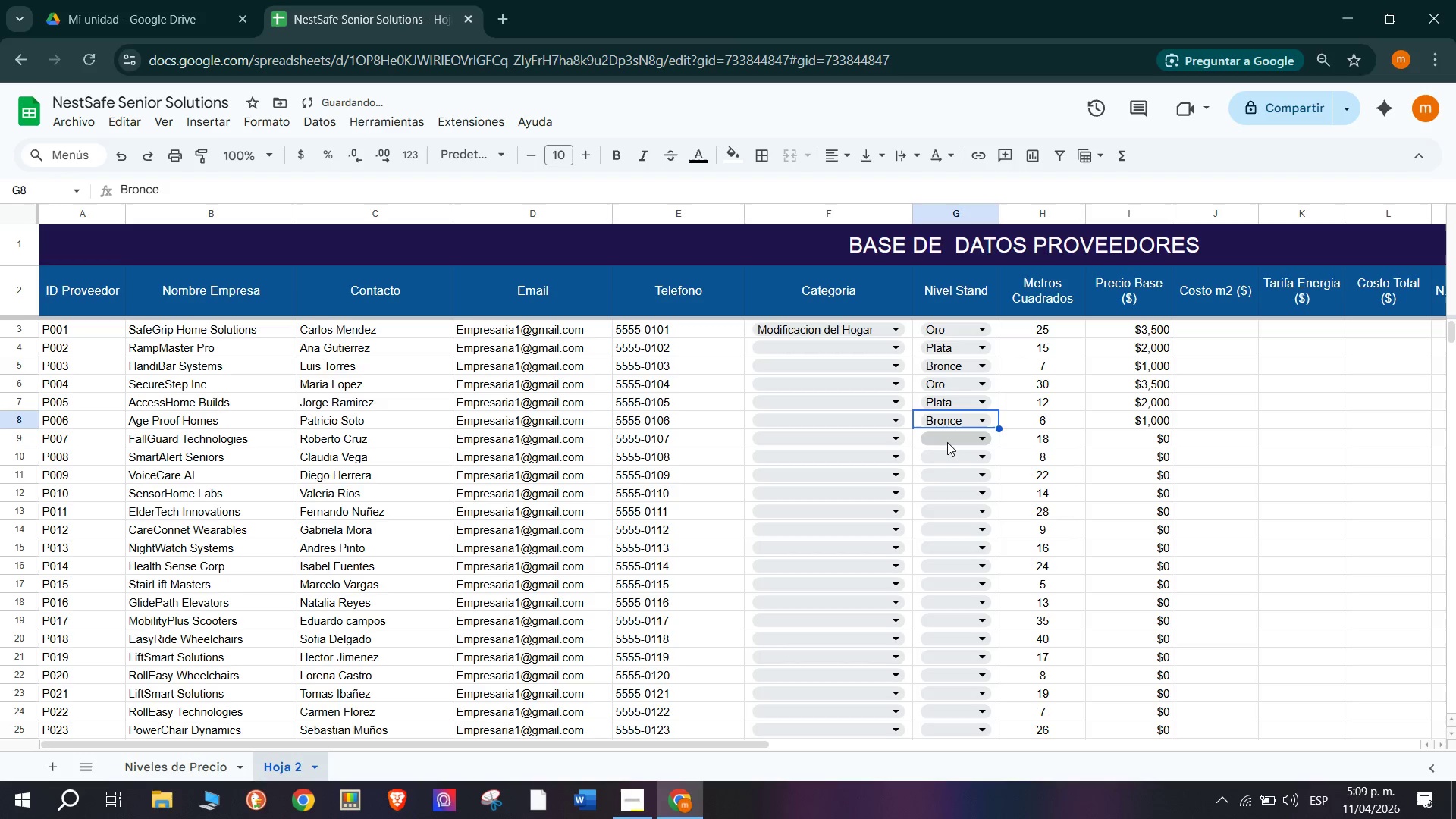 
left_click([947, 442])
 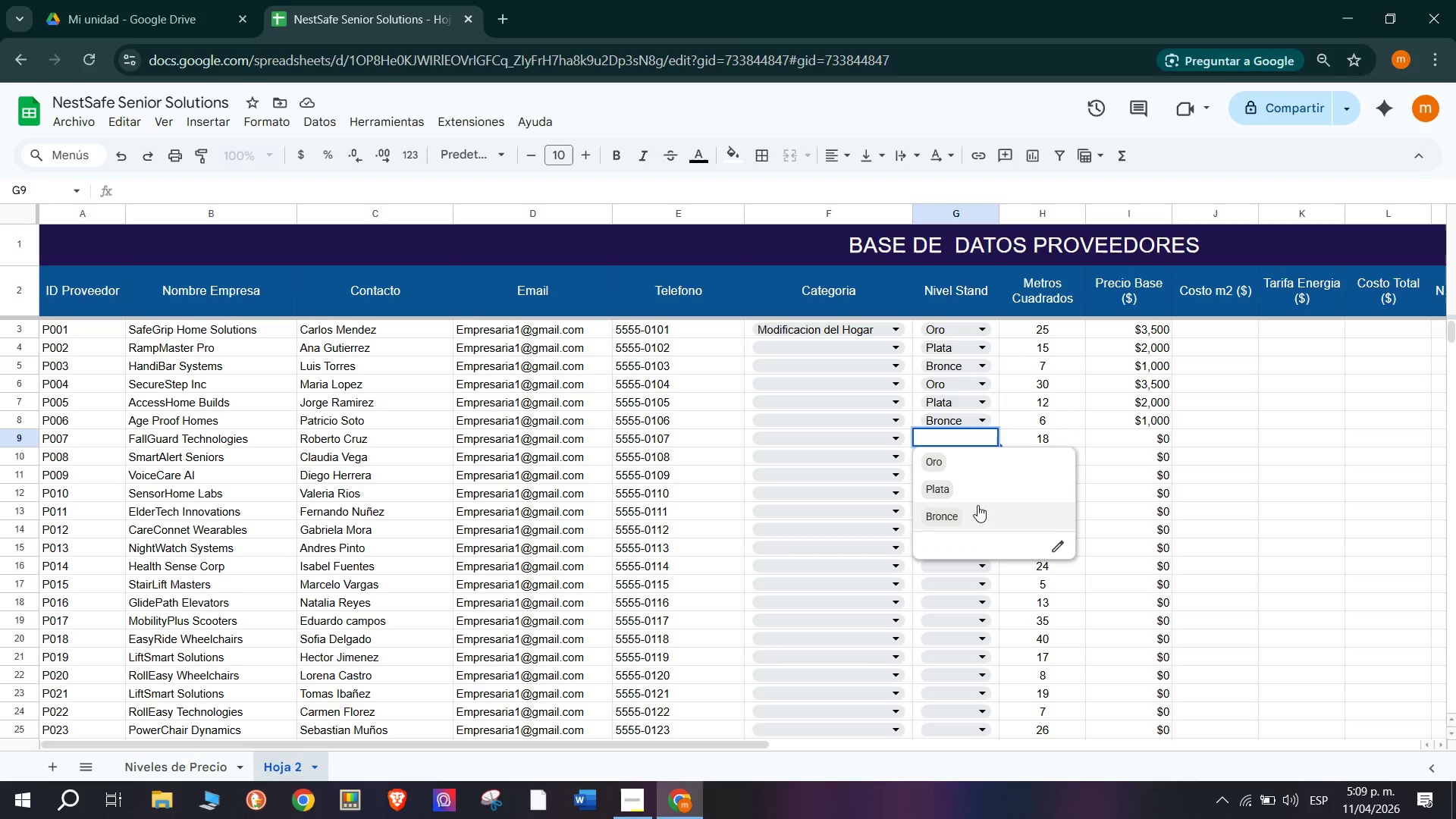 
left_click([971, 497])
 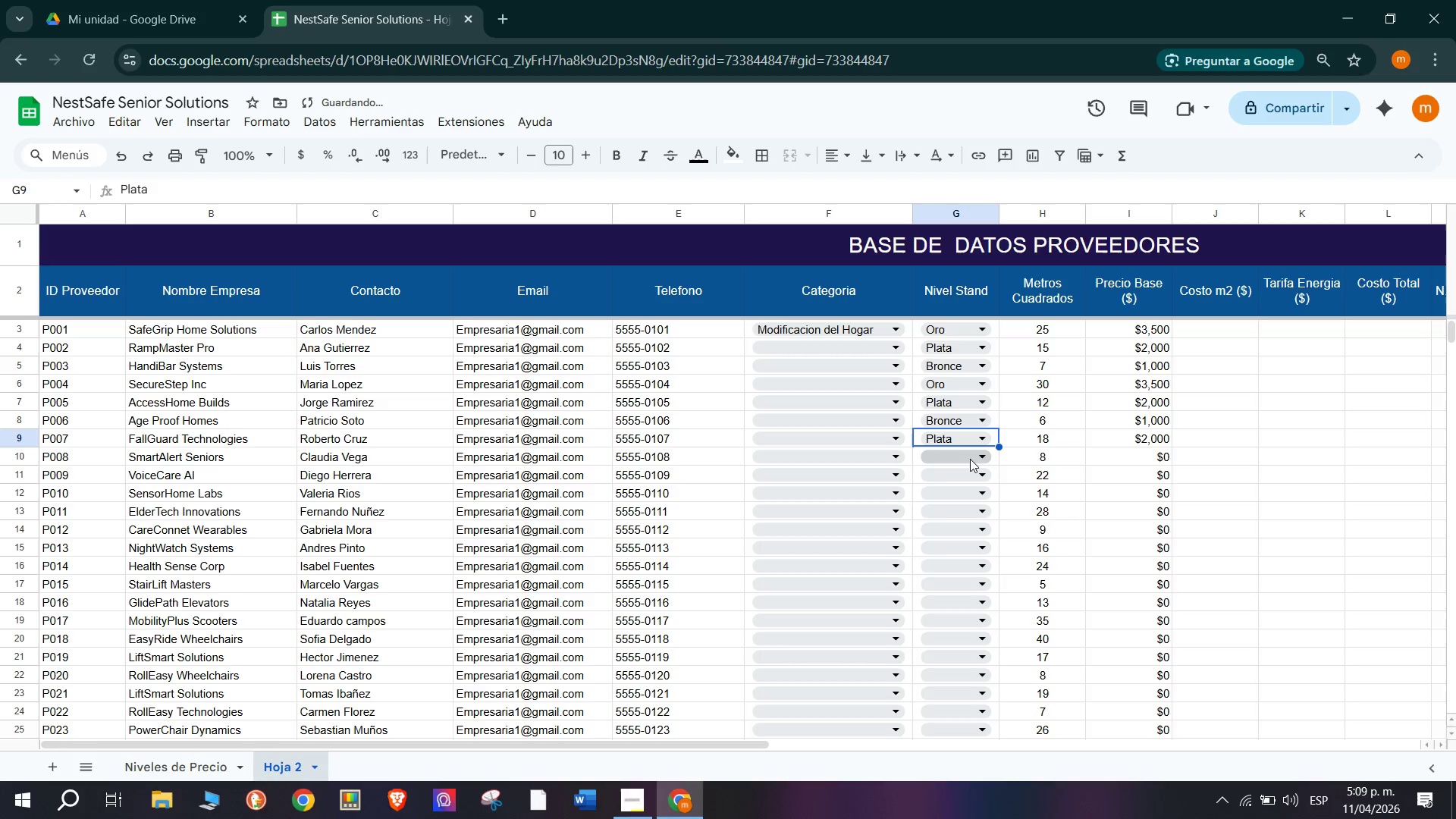 
left_click([970, 459])
 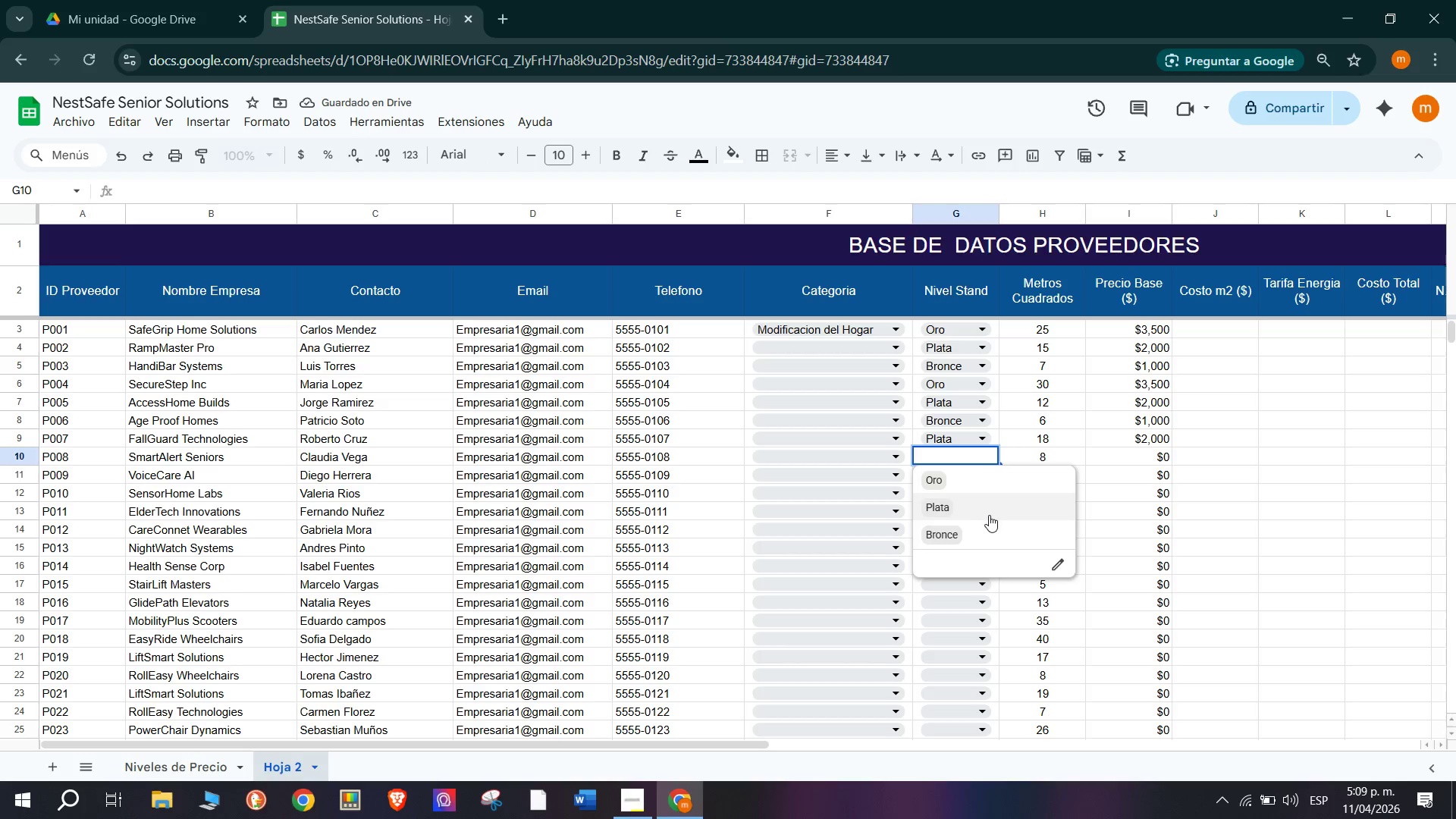 
left_click([999, 530])
 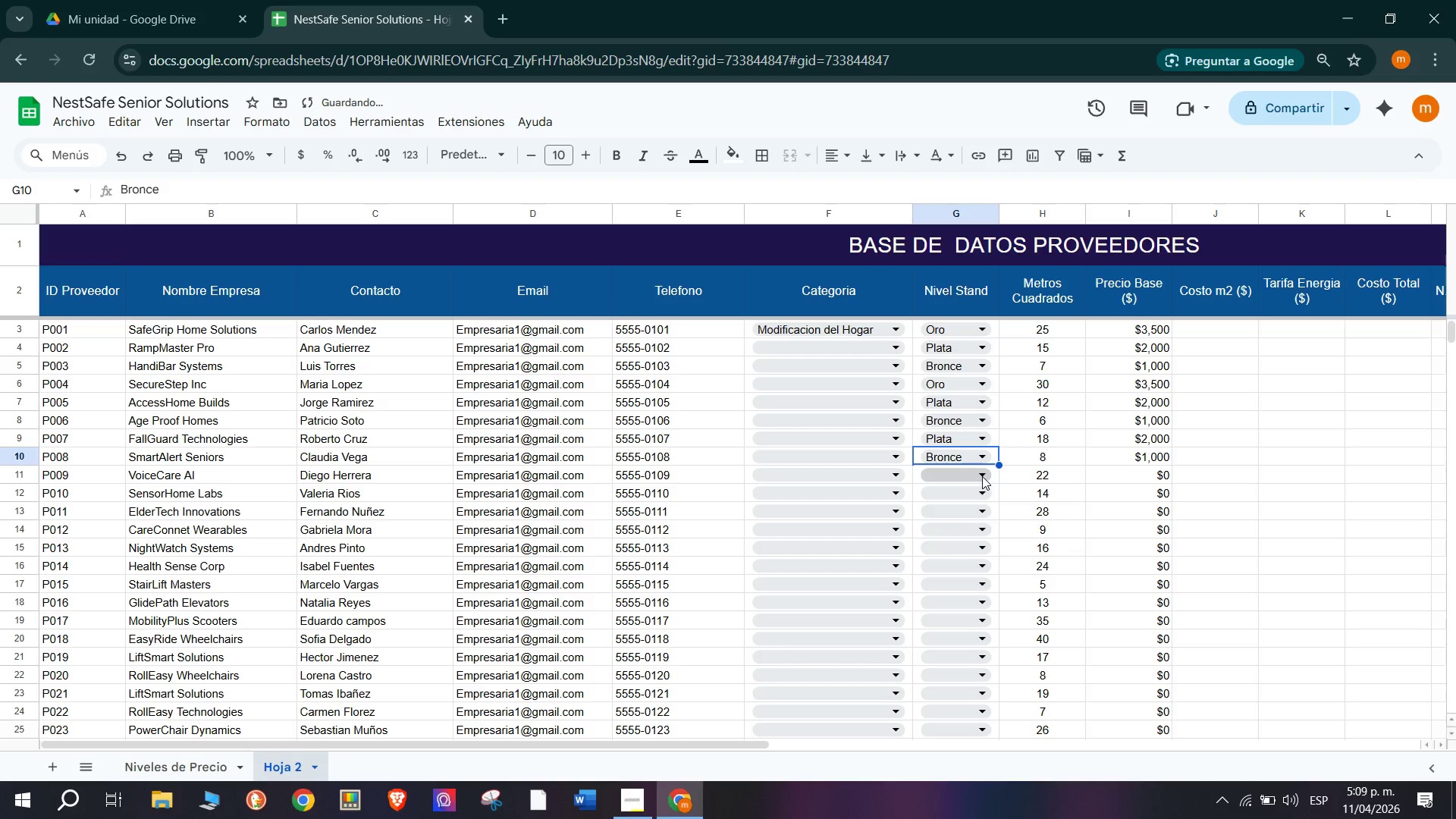 
left_click([982, 476])
 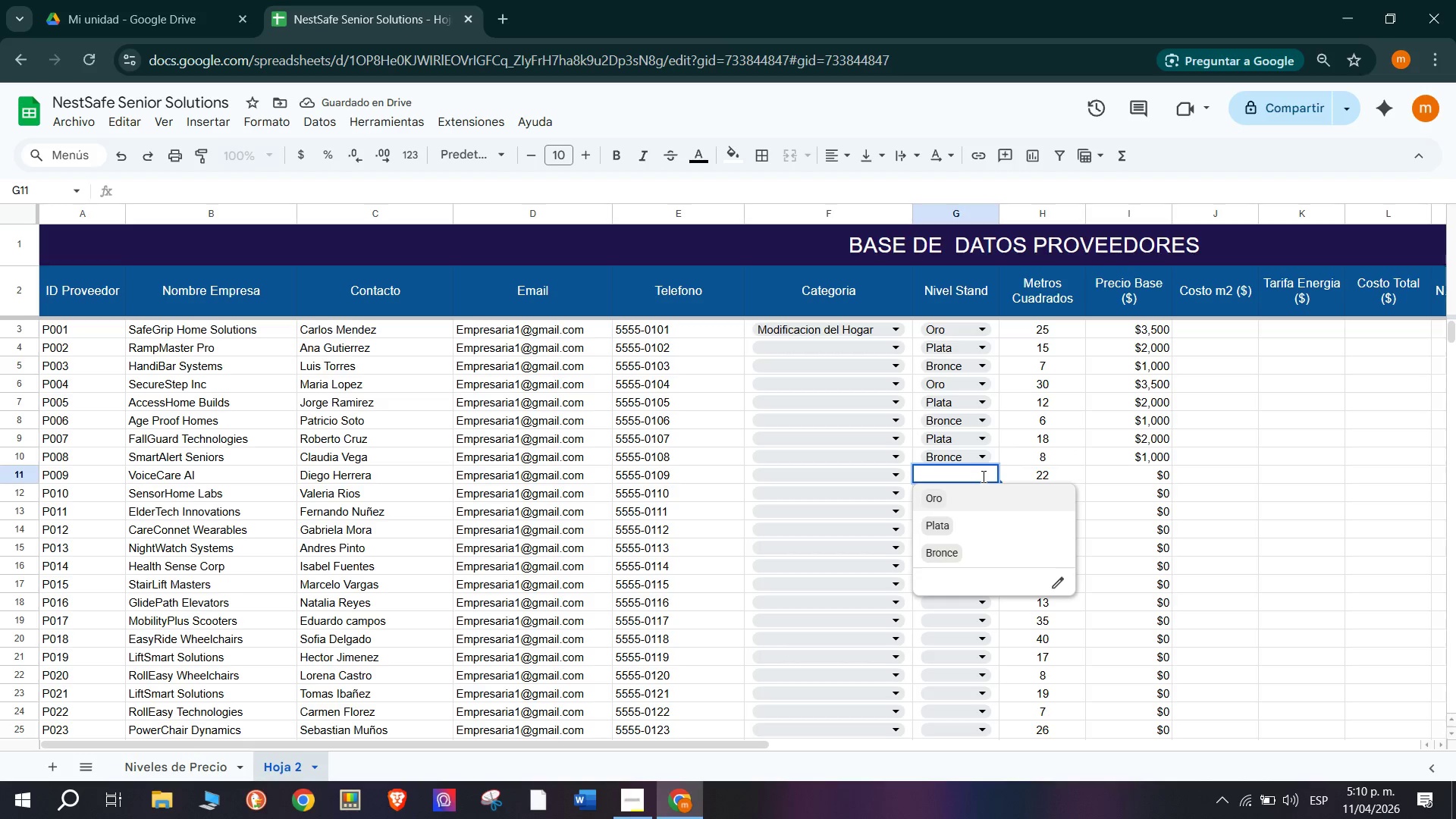 
left_click([986, 501])
 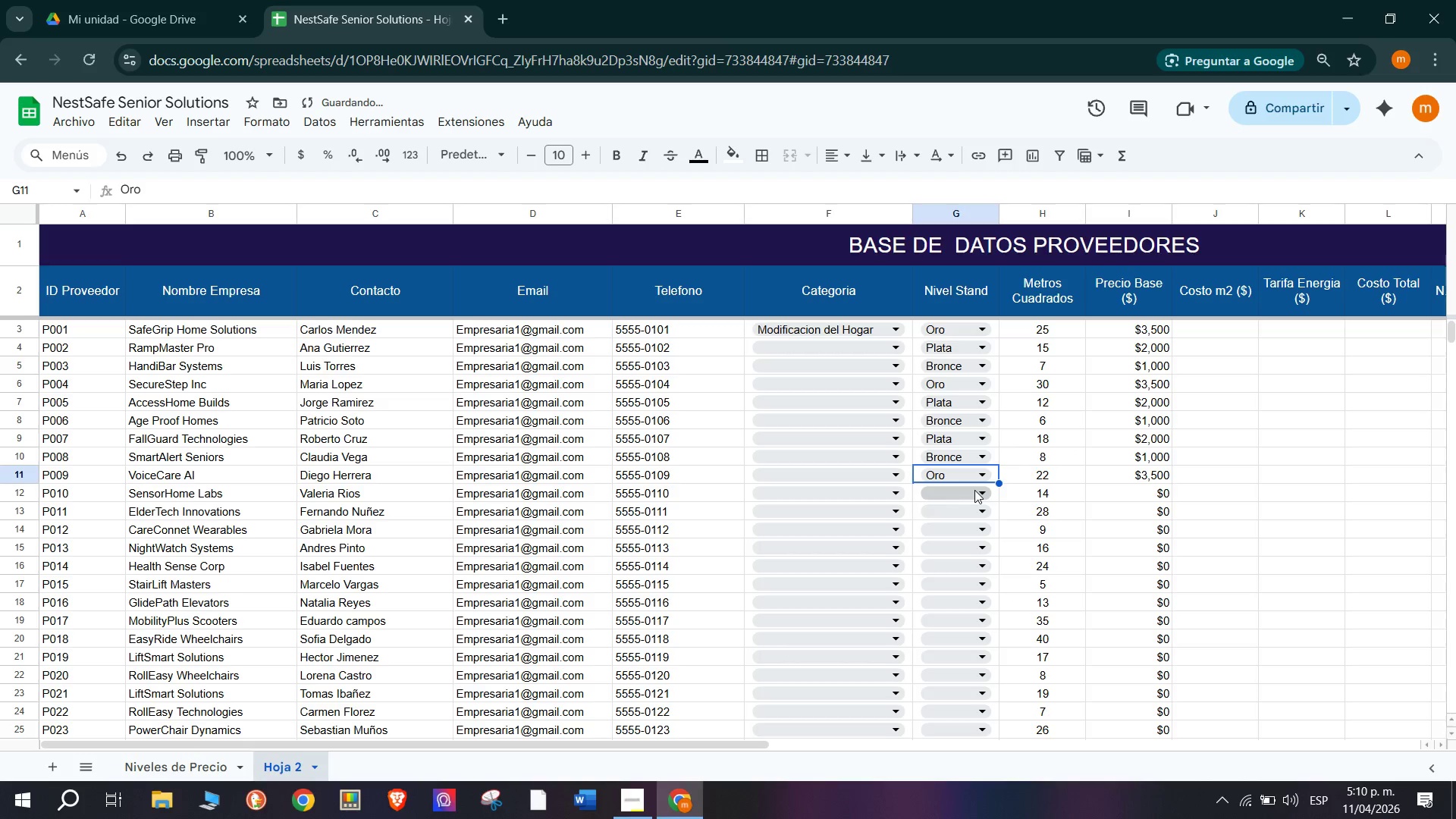 
left_click([974, 490])
 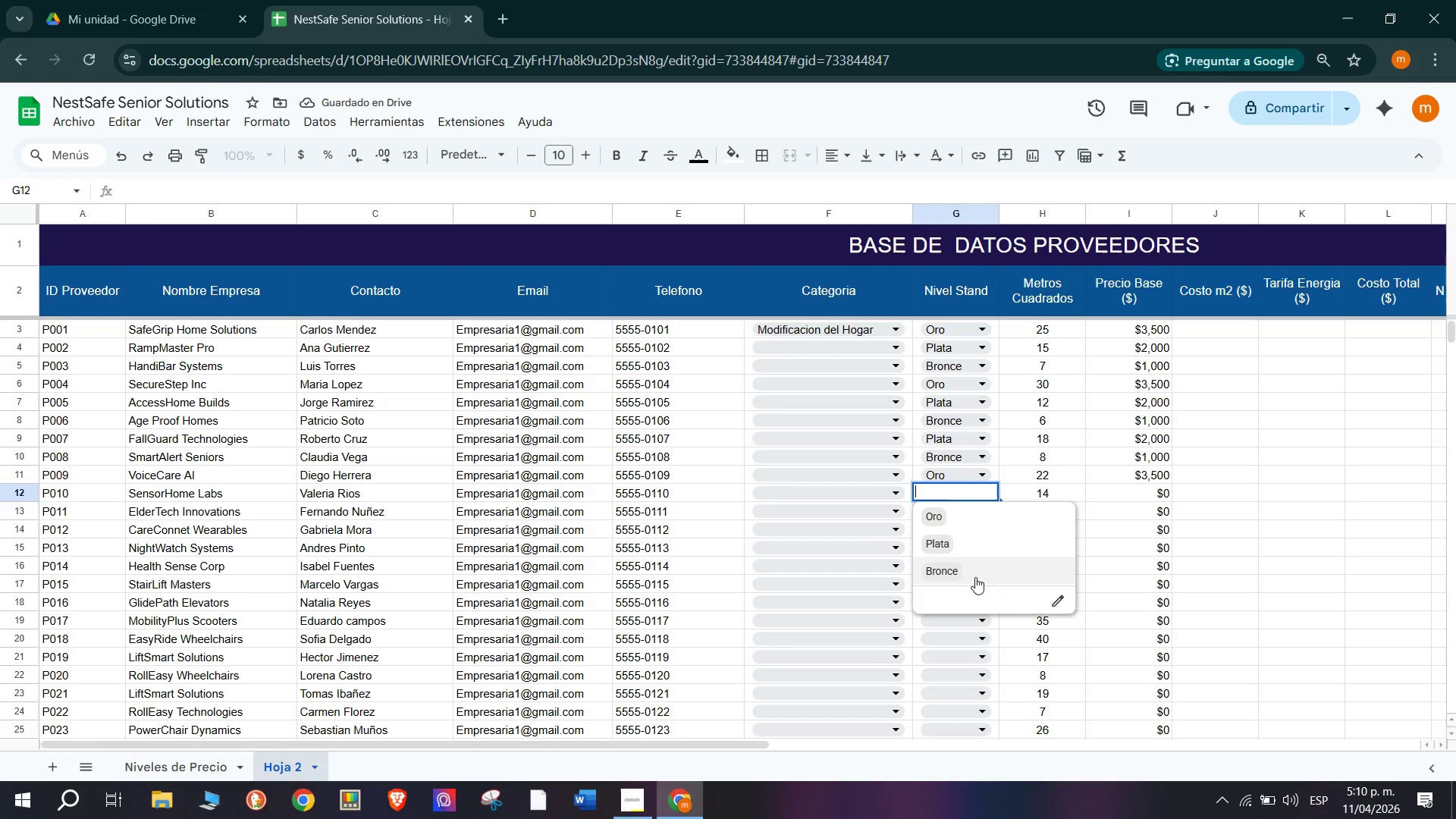 
left_click([973, 573])
 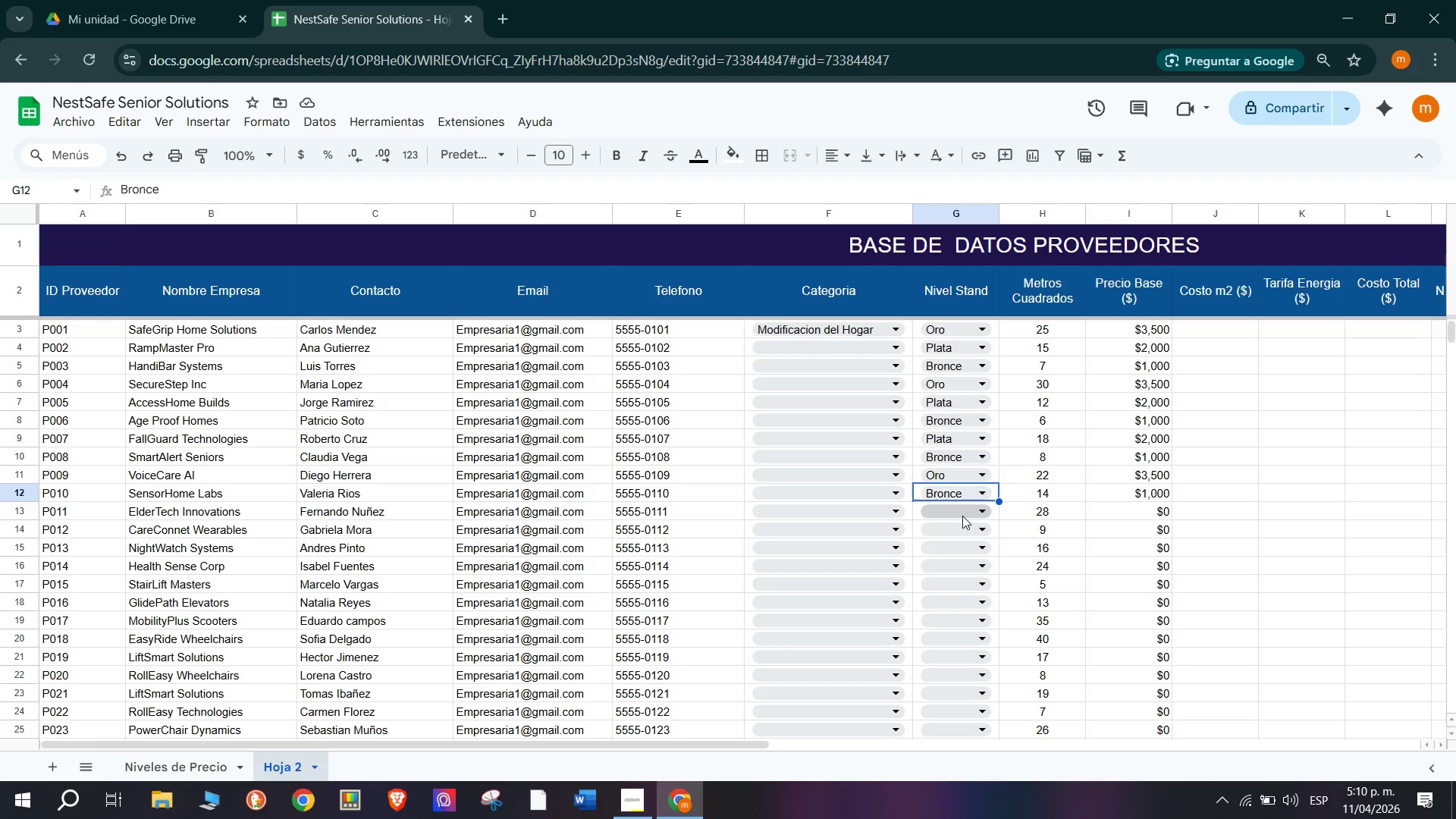 
wait(11.64)
 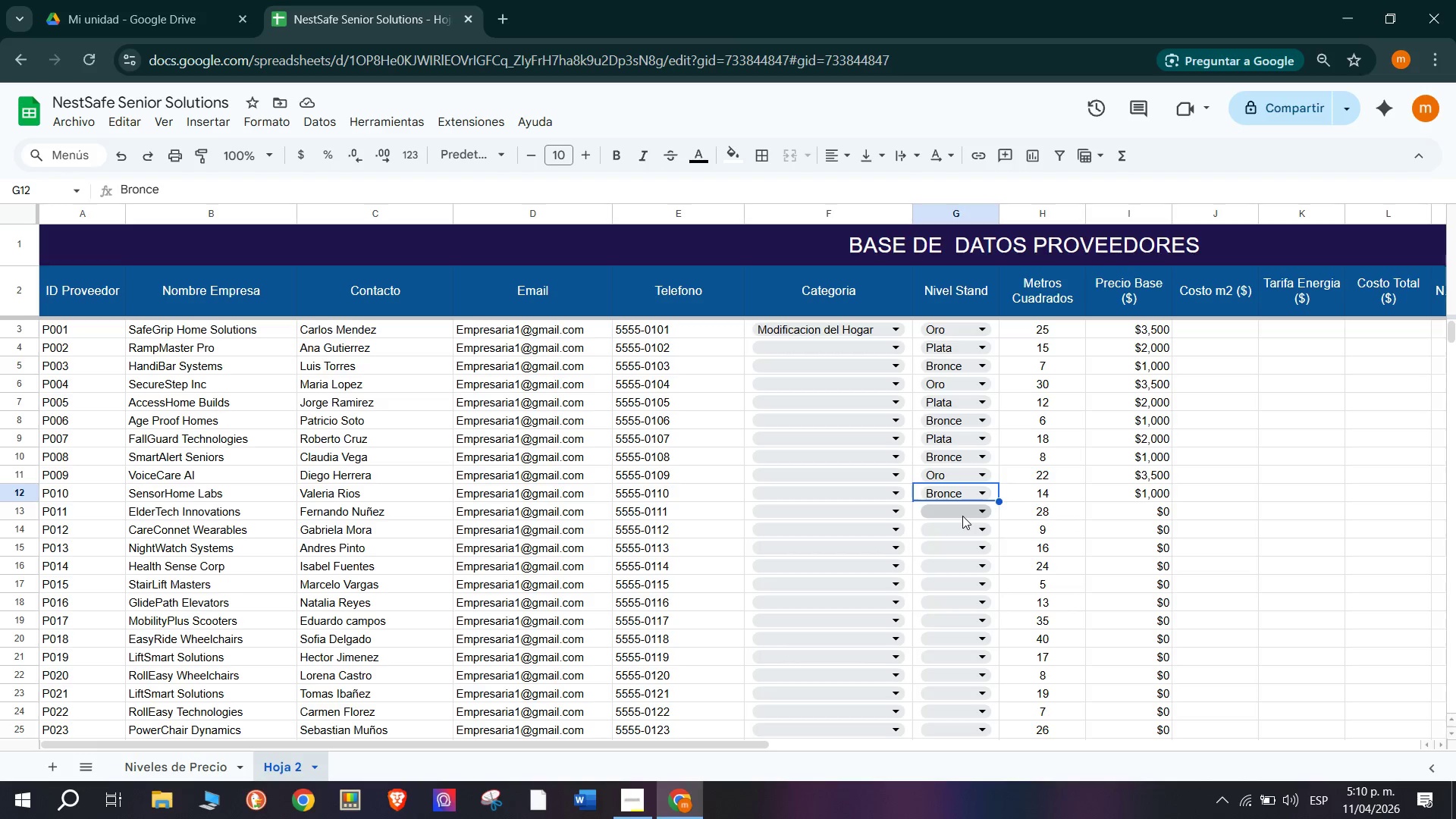 
left_click([962, 516])
 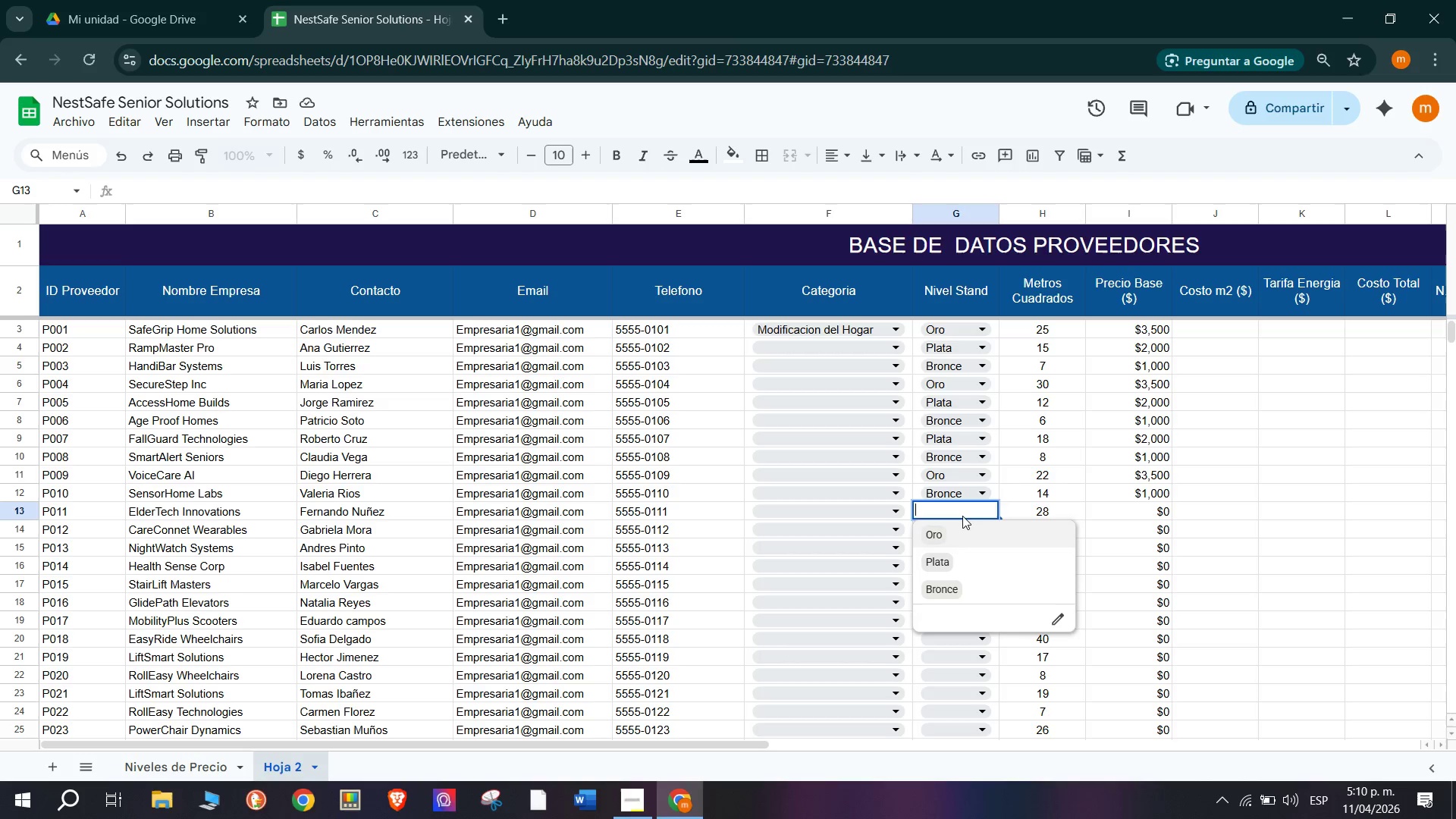 
wait(7.41)
 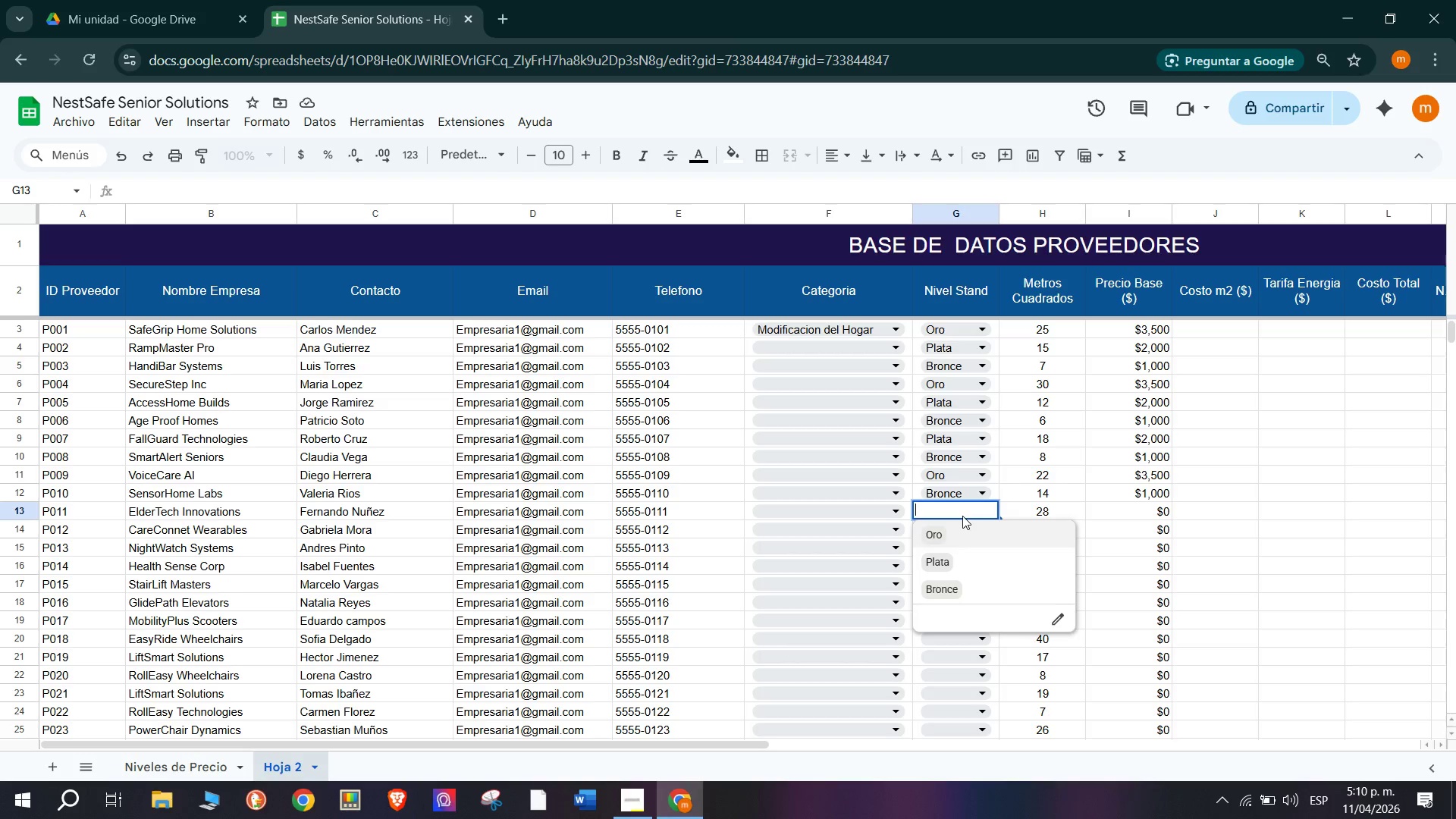 
left_click([1053, 489])
 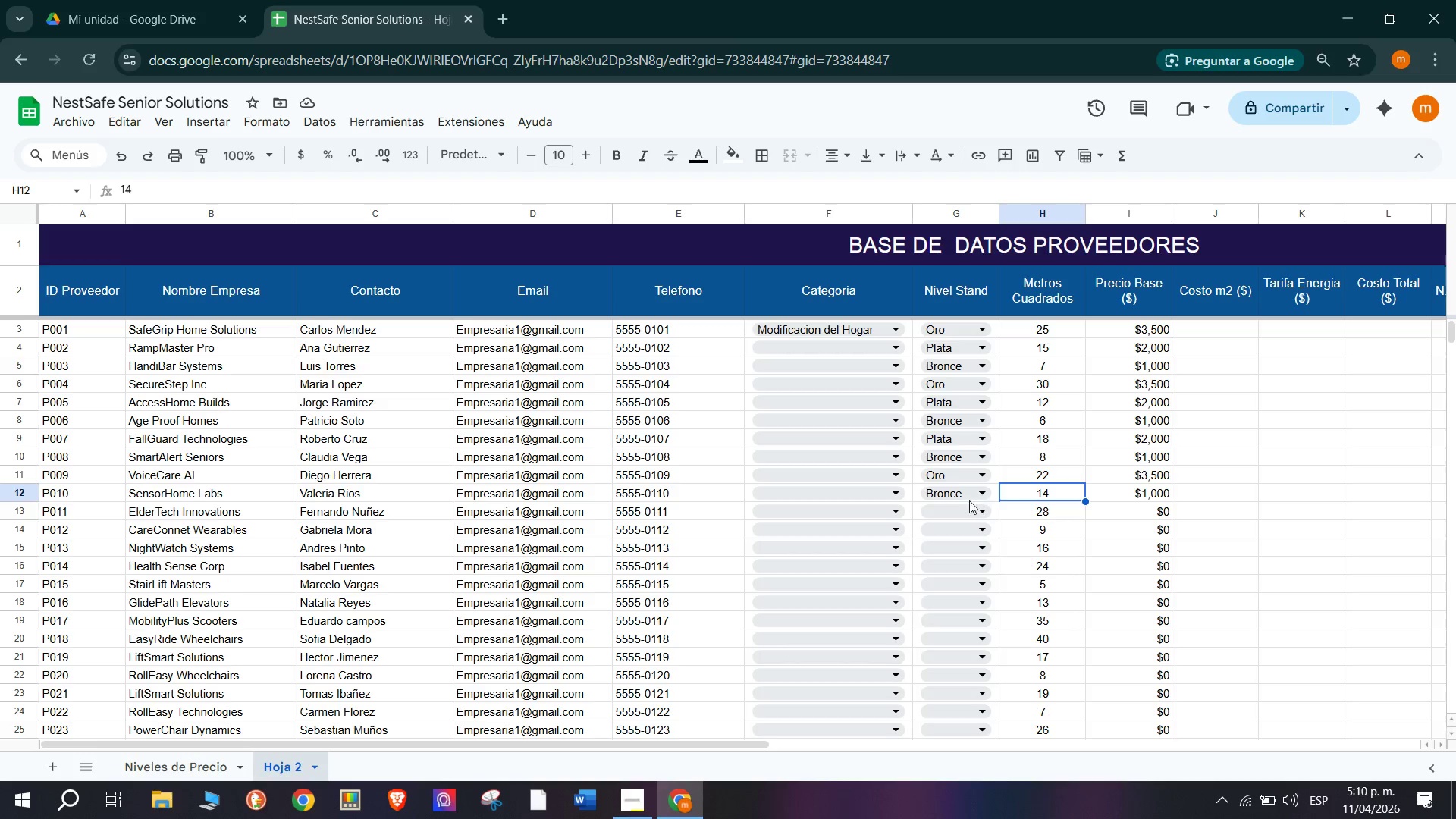 
left_click([967, 495])
 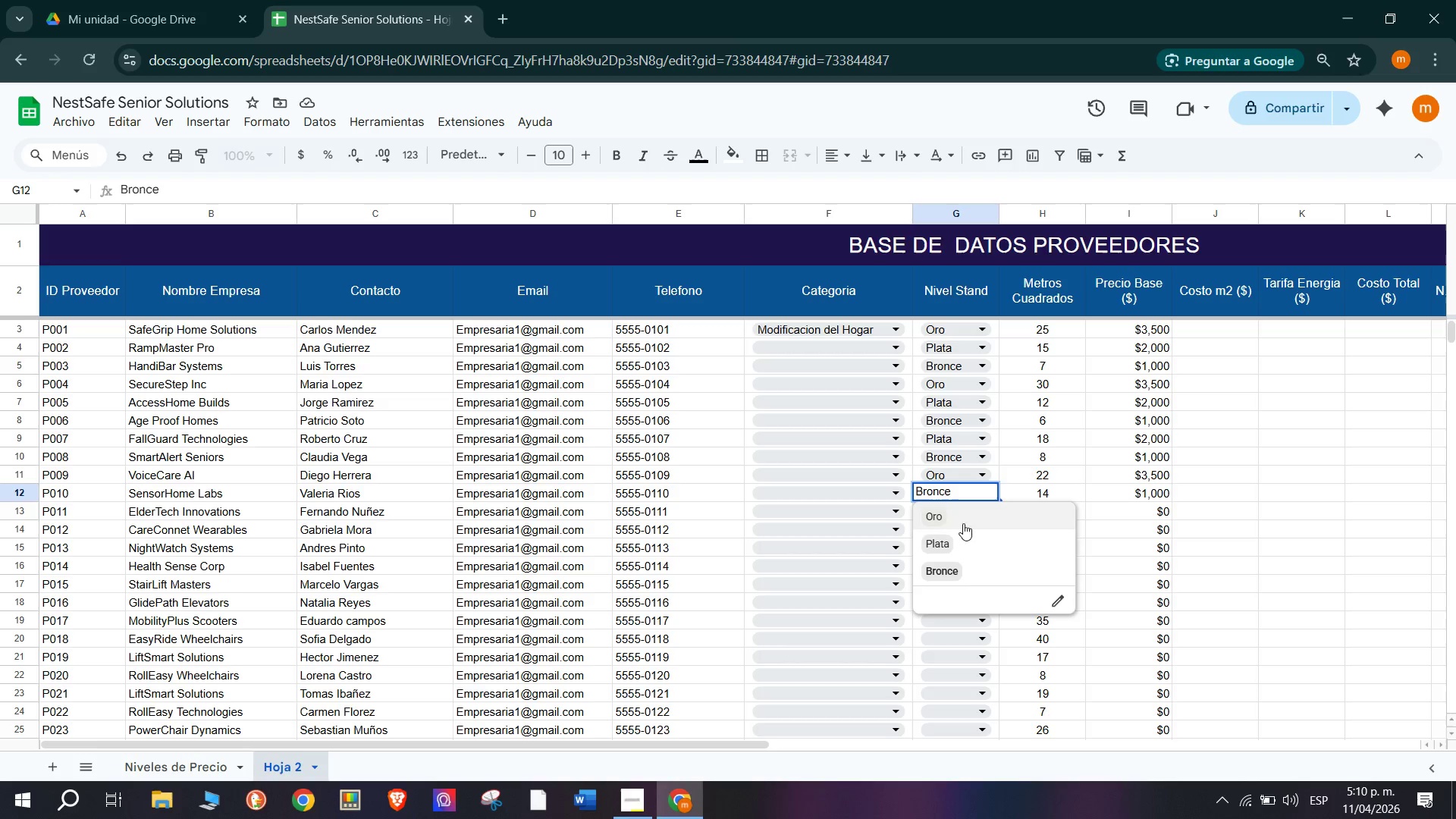 
left_click([968, 541])
 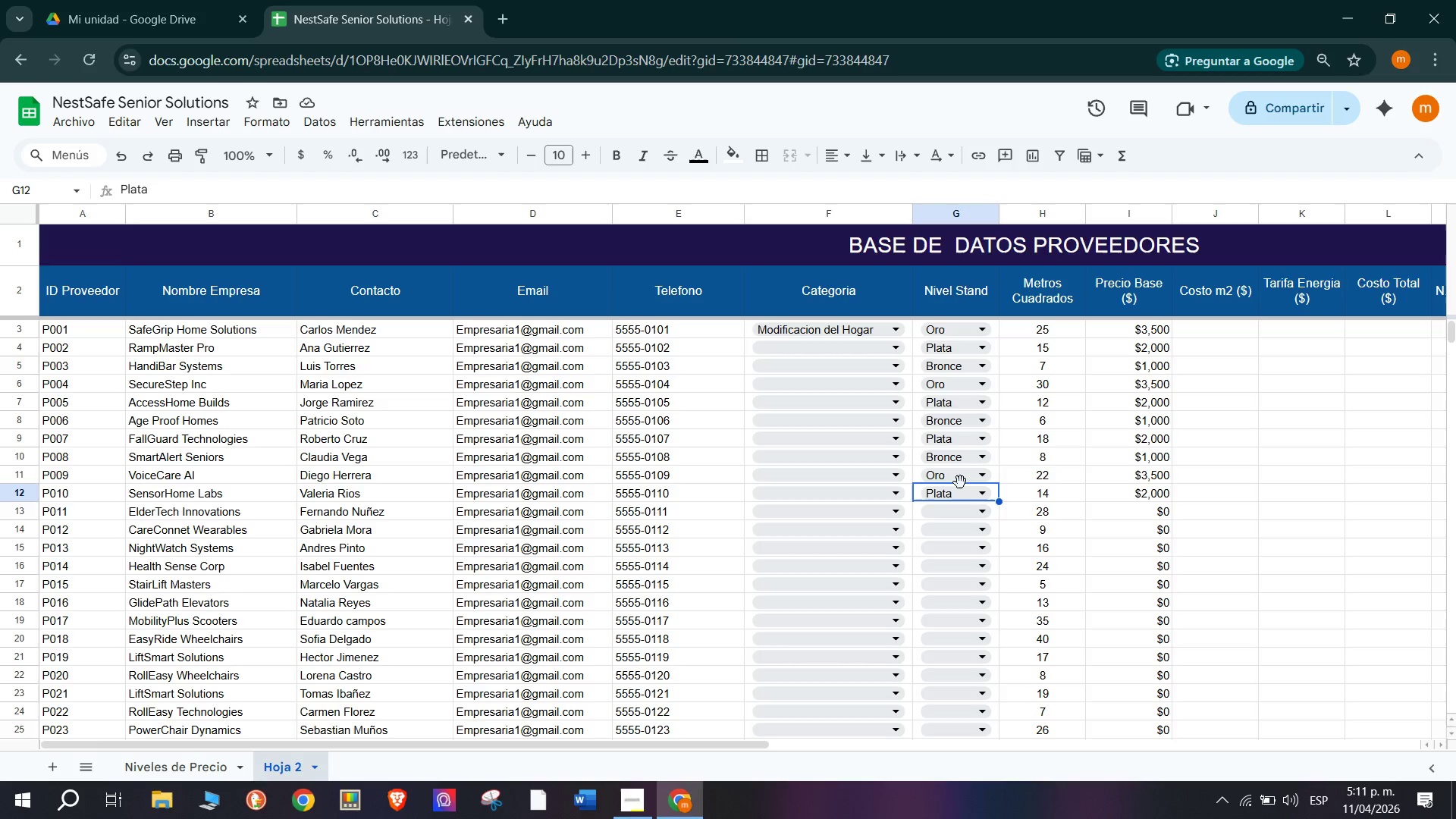 
wait(41.78)
 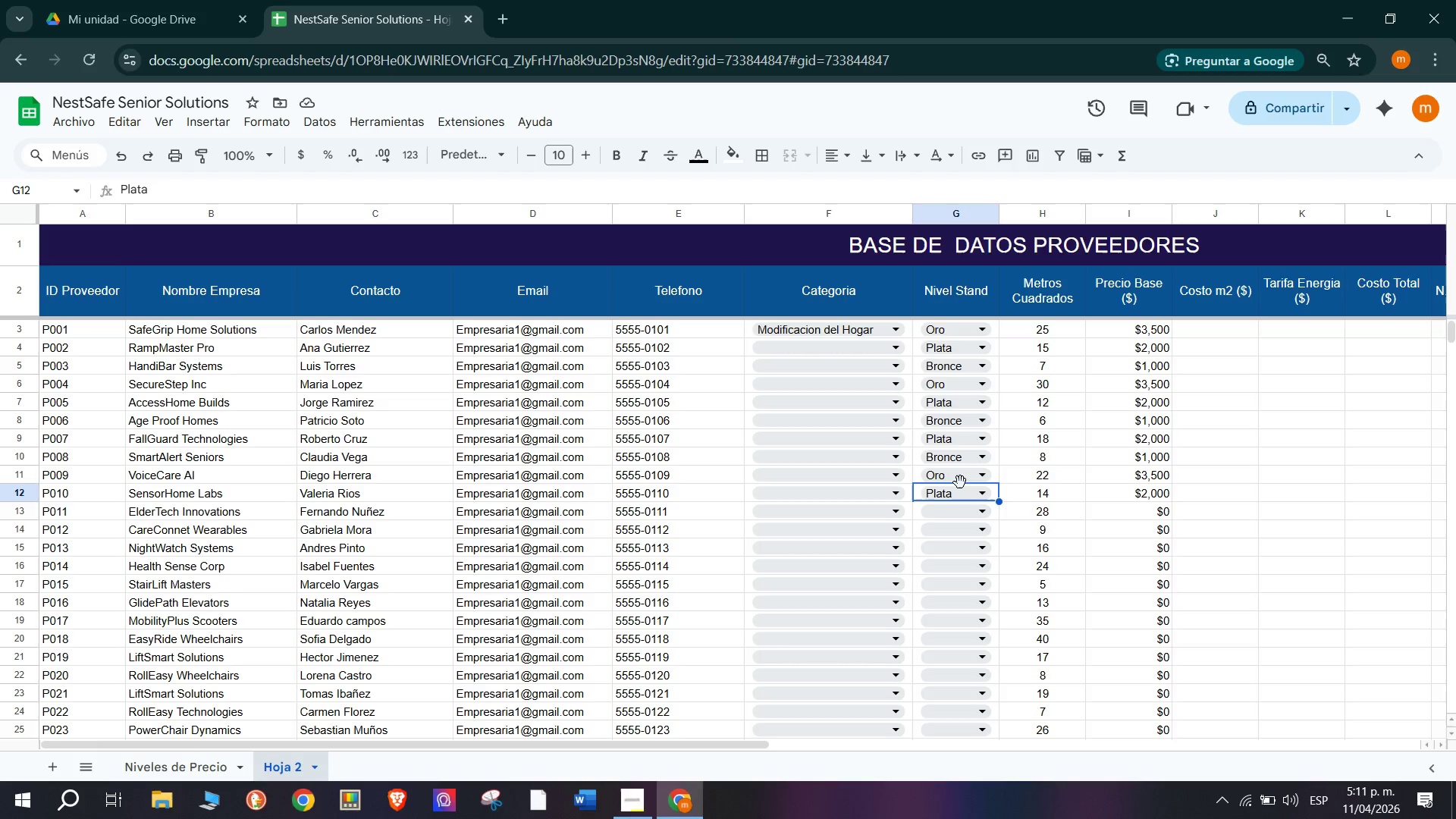 
left_click([962, 513])
 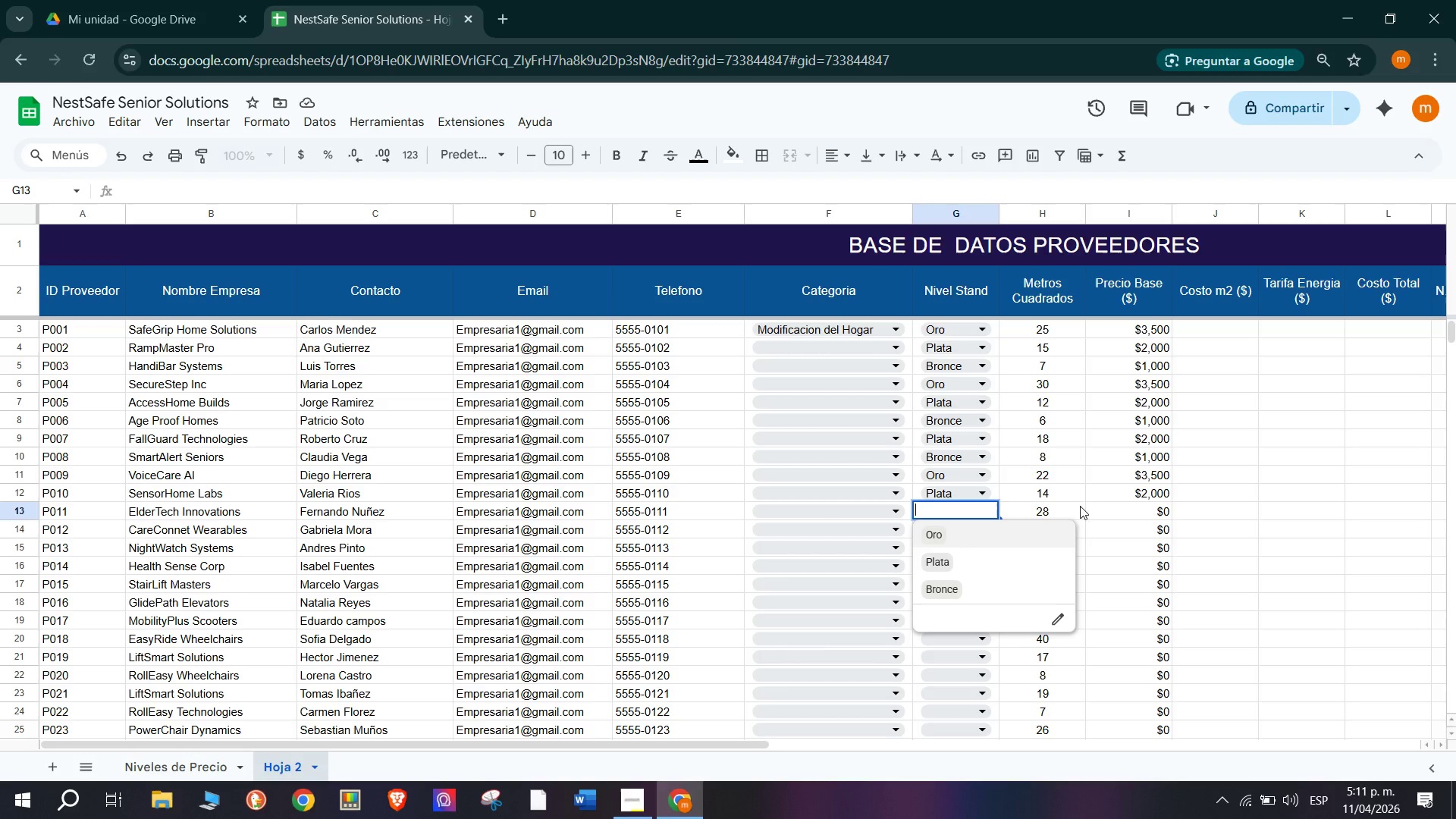 
left_click([1095, 510])
 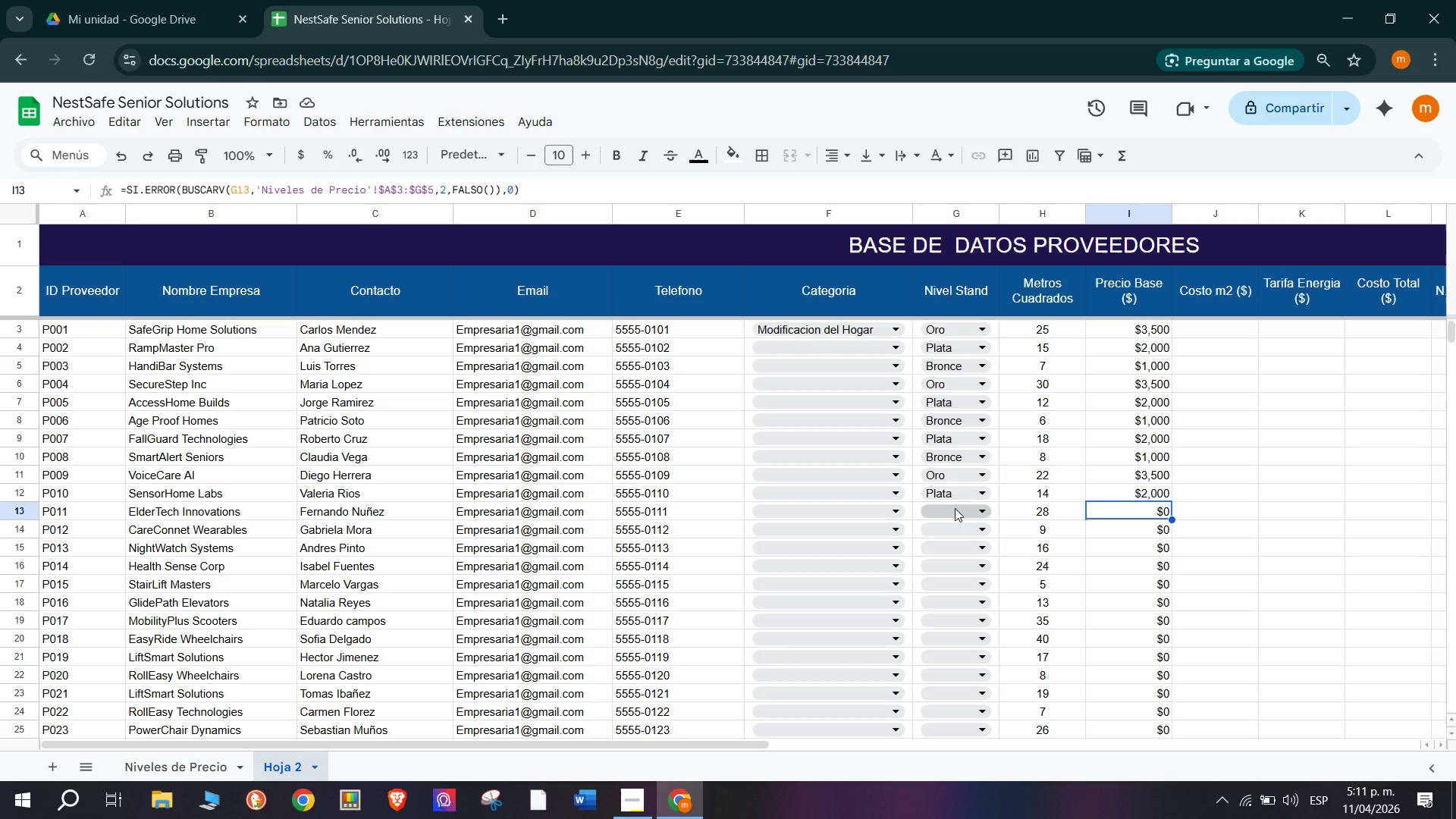 
wait(15.48)
 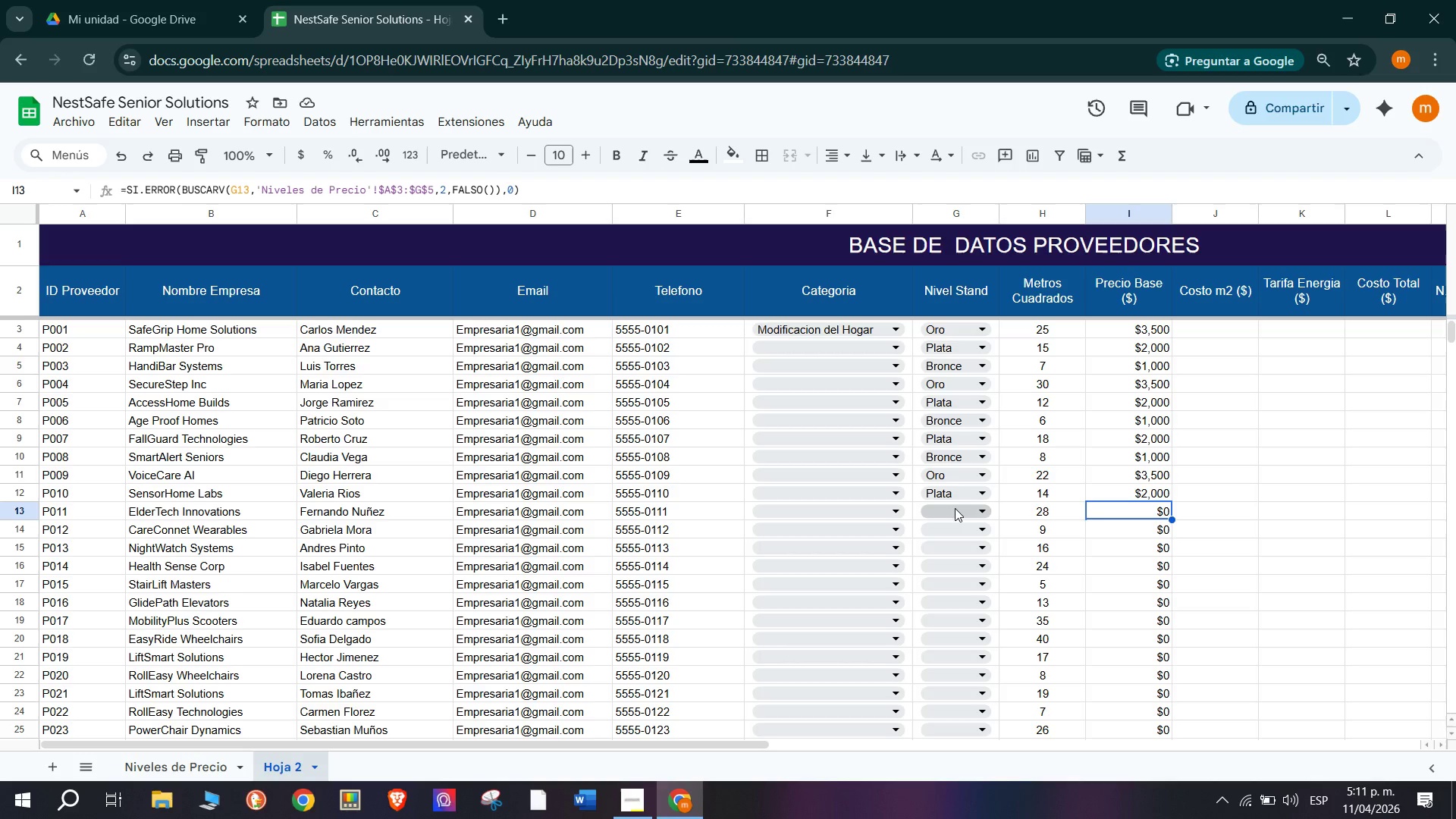 
left_click([955, 508])
 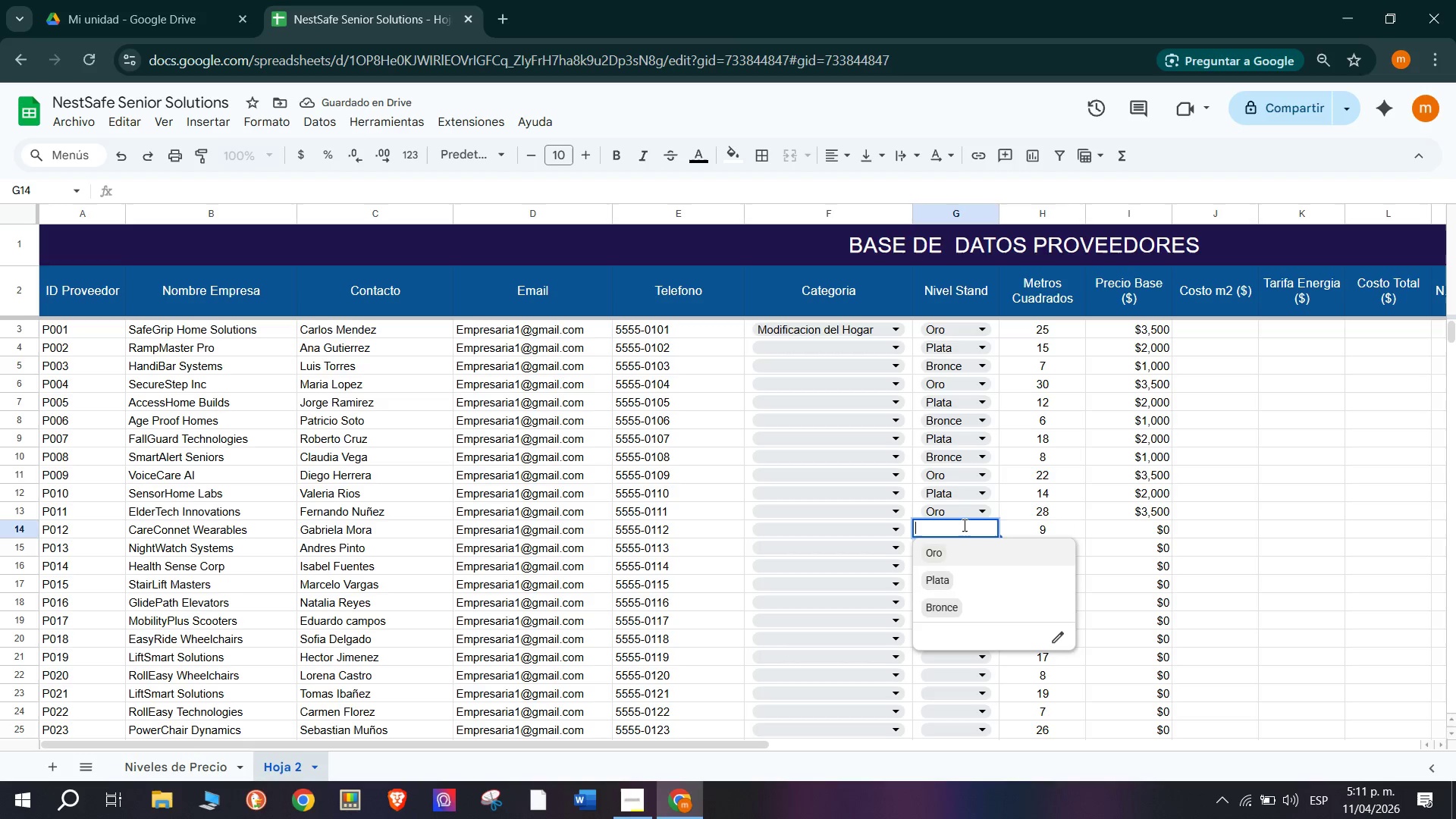 
wait(5.58)
 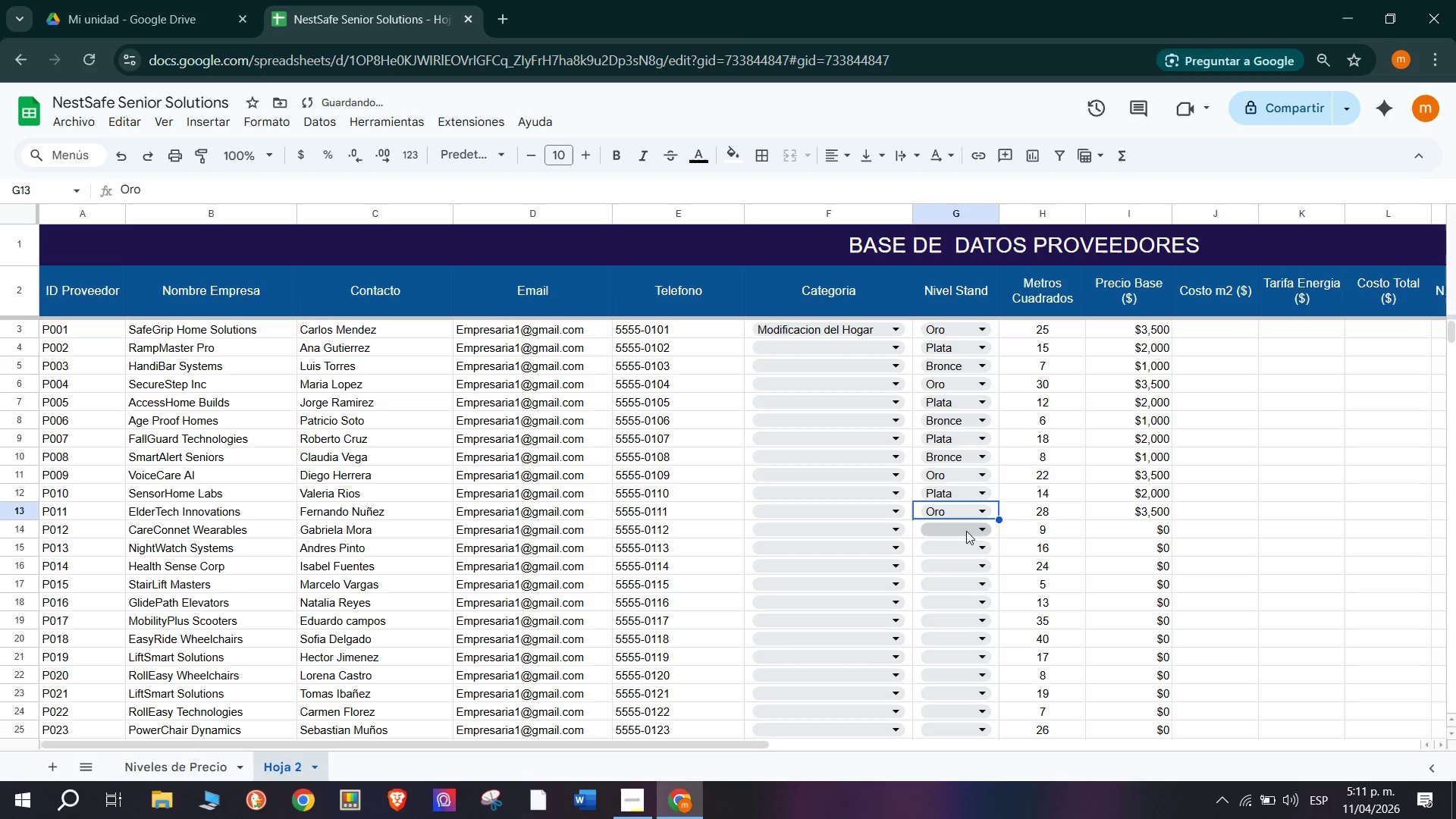 
left_click([978, 606])
 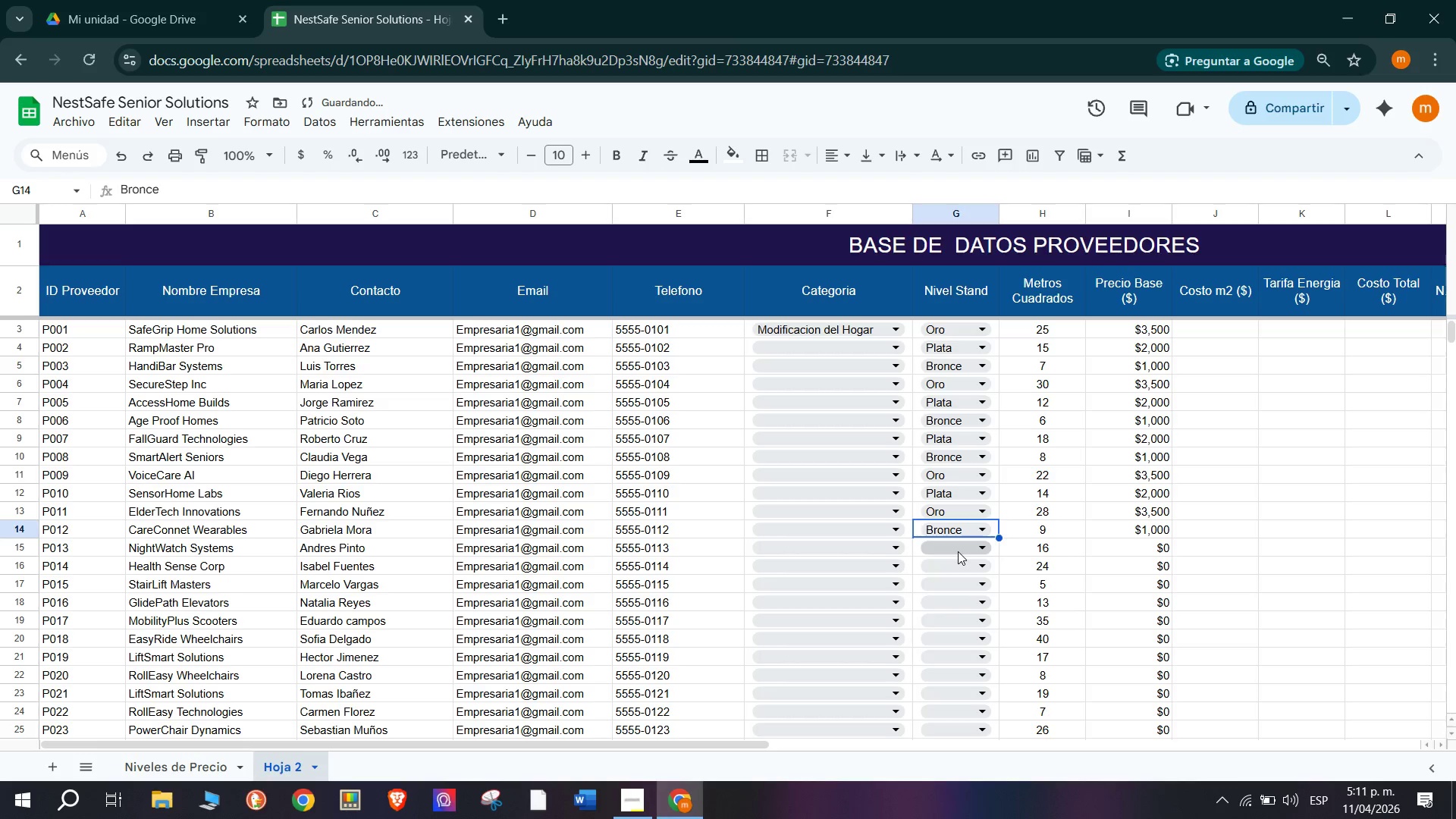 
left_click([958, 551])
 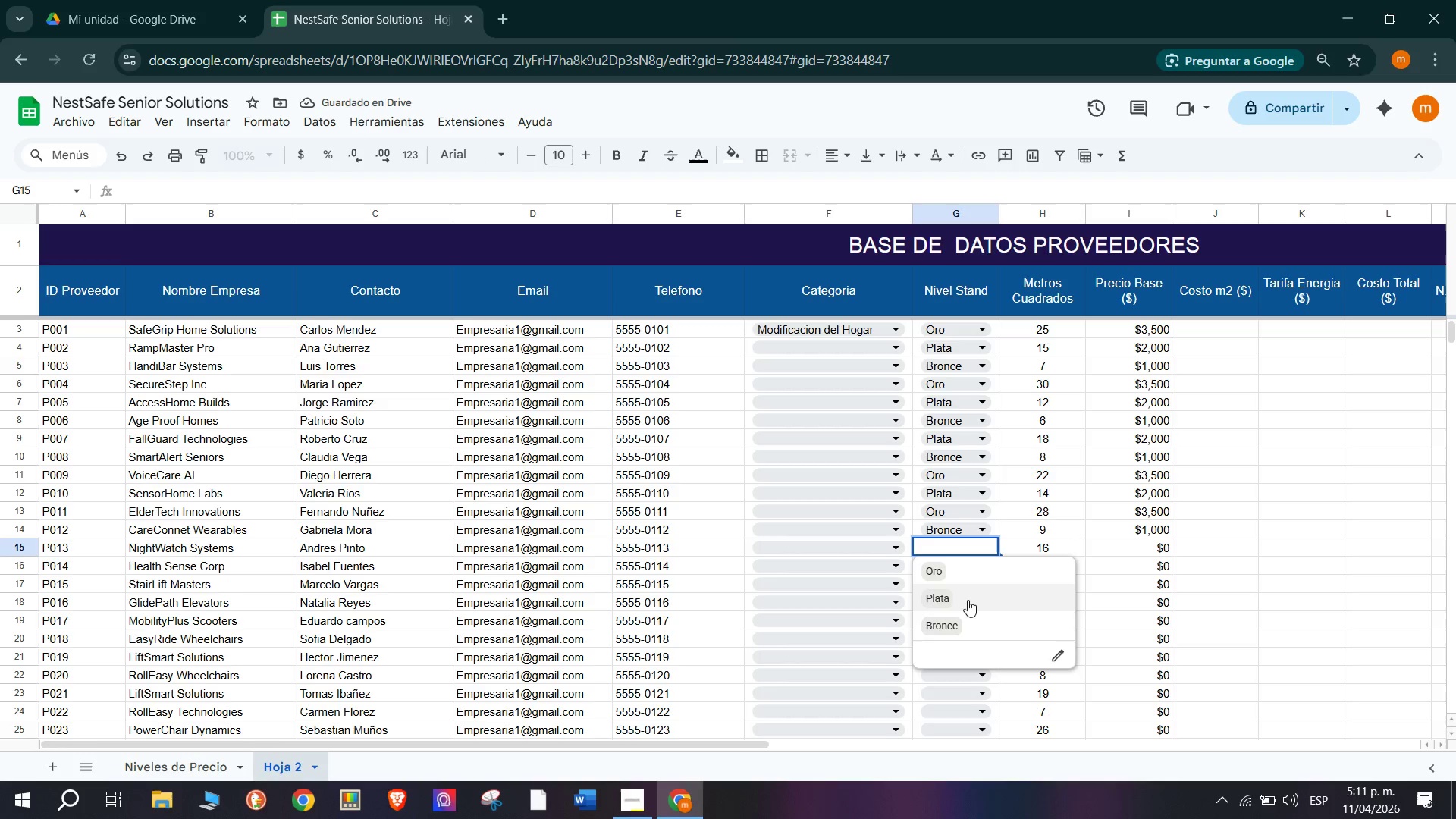 
left_click([968, 600])
 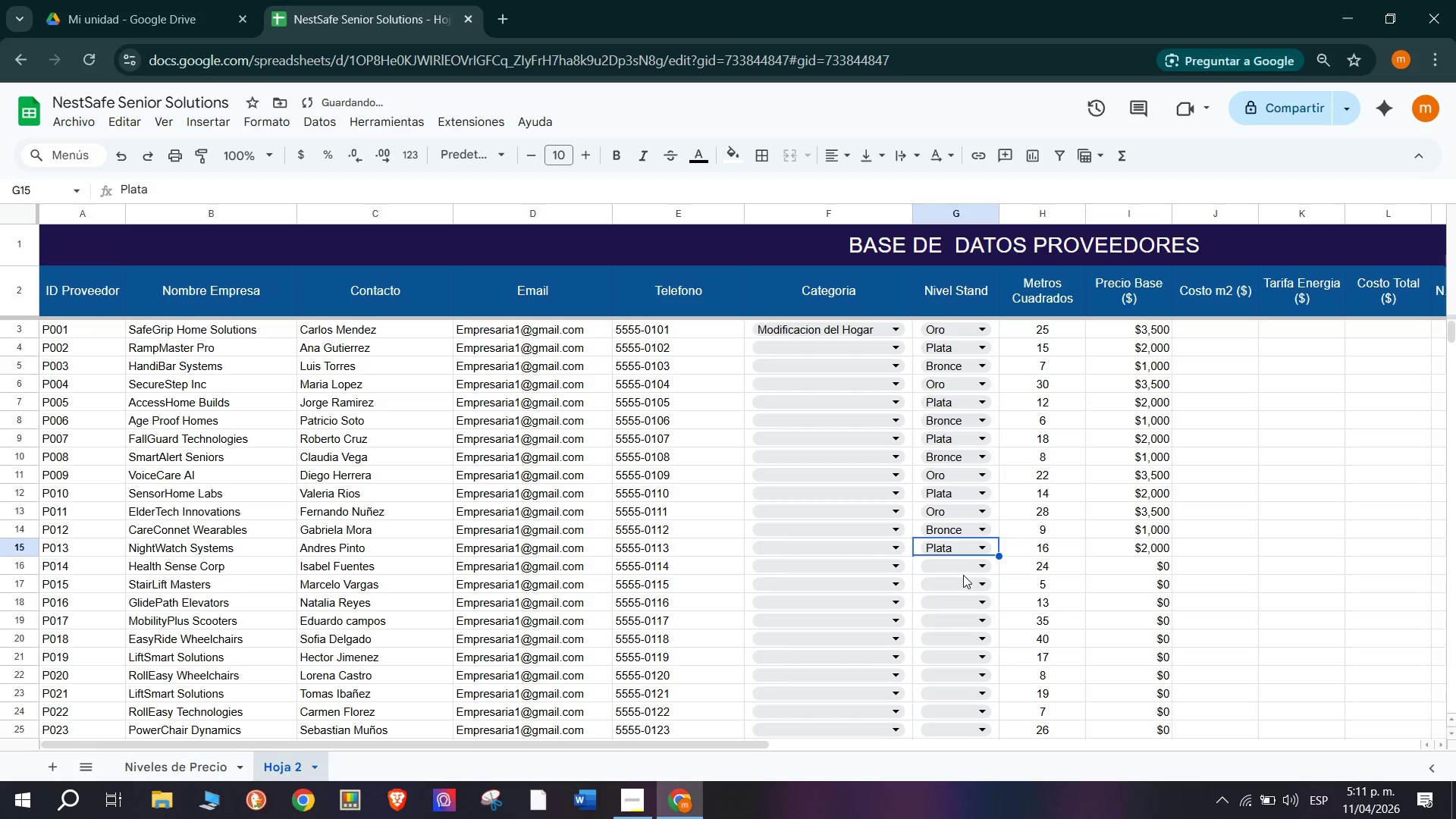 
left_click([961, 562])
 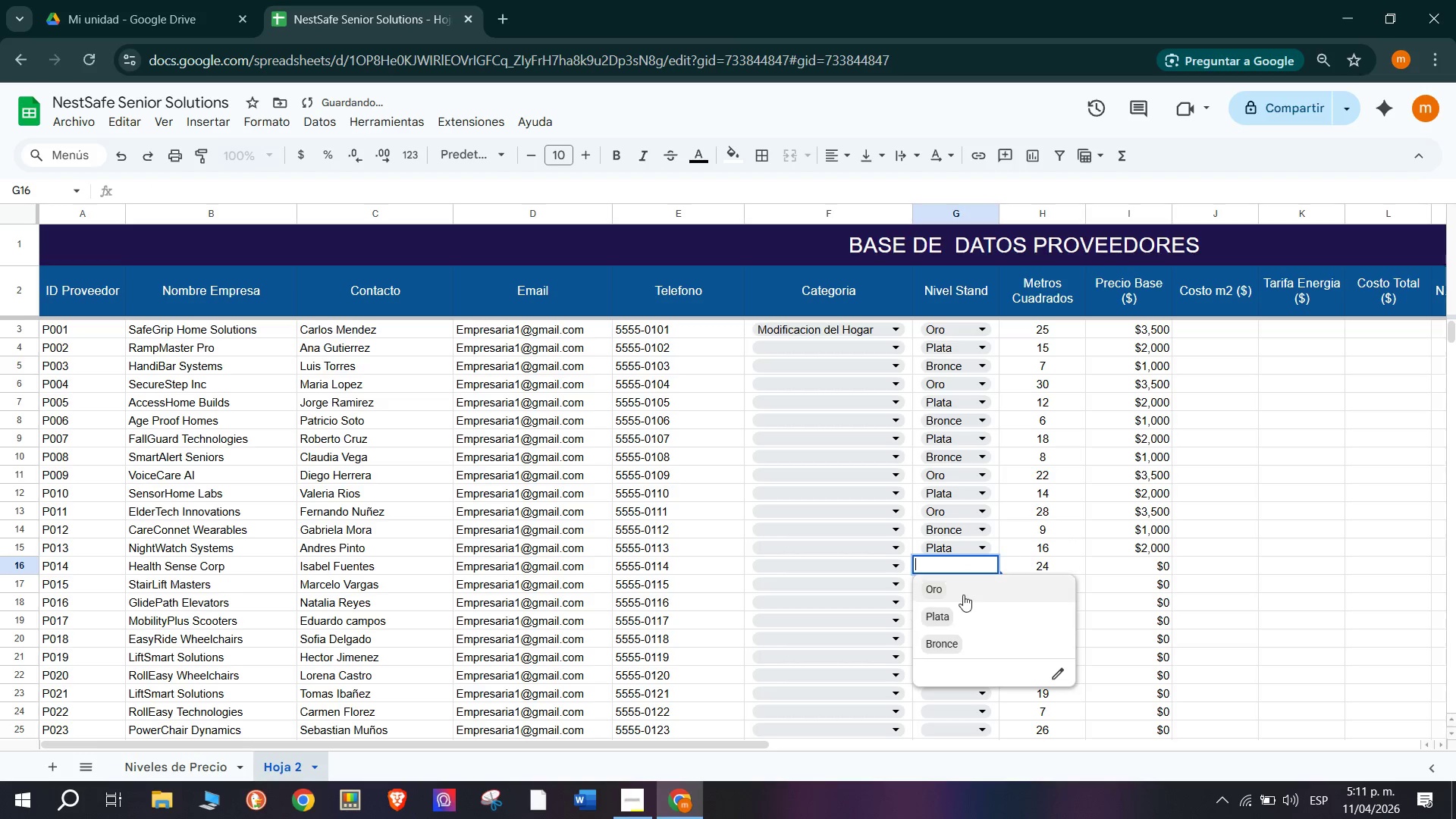 
left_click([963, 592])
 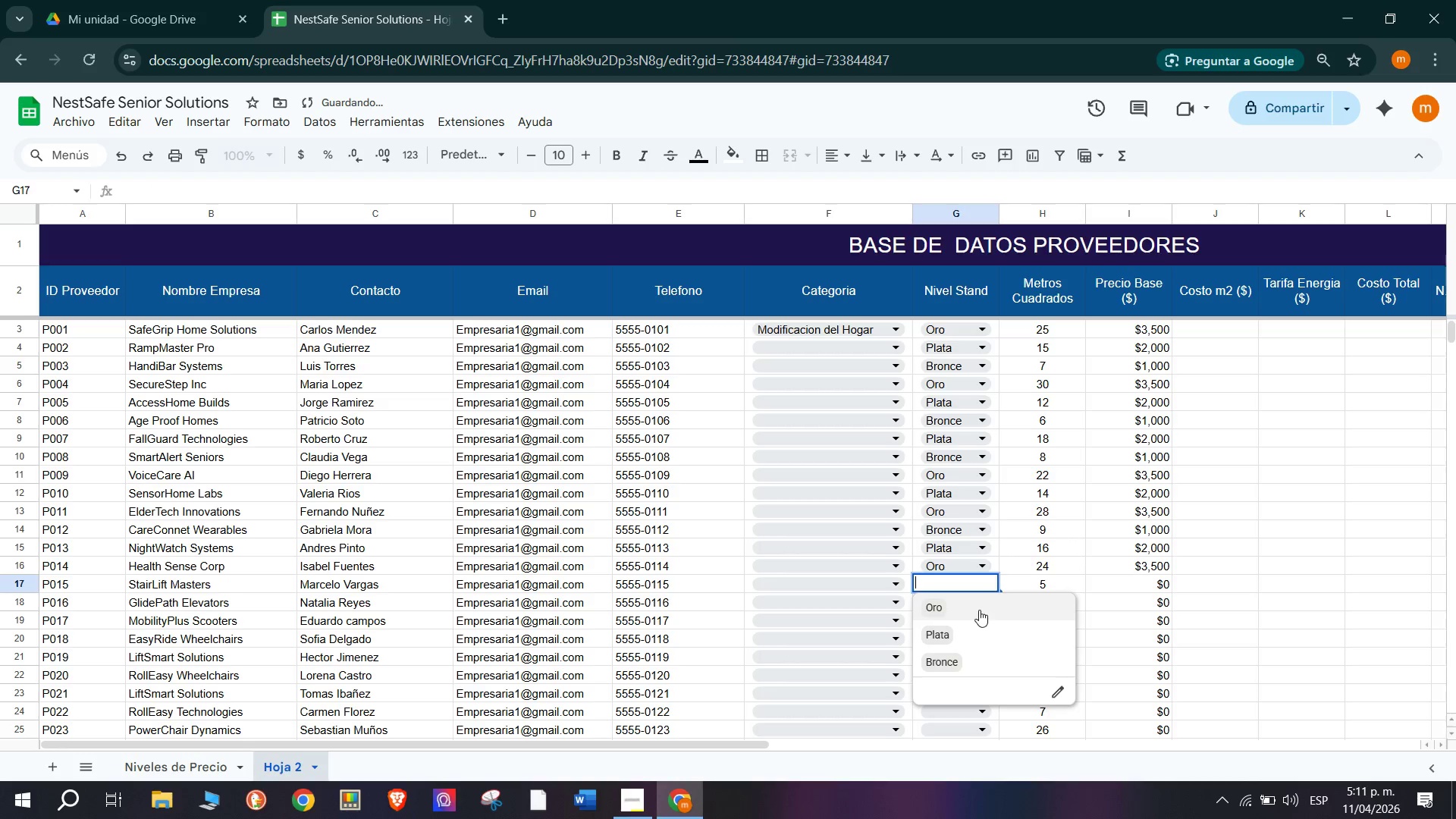 
double_click([968, 613])
 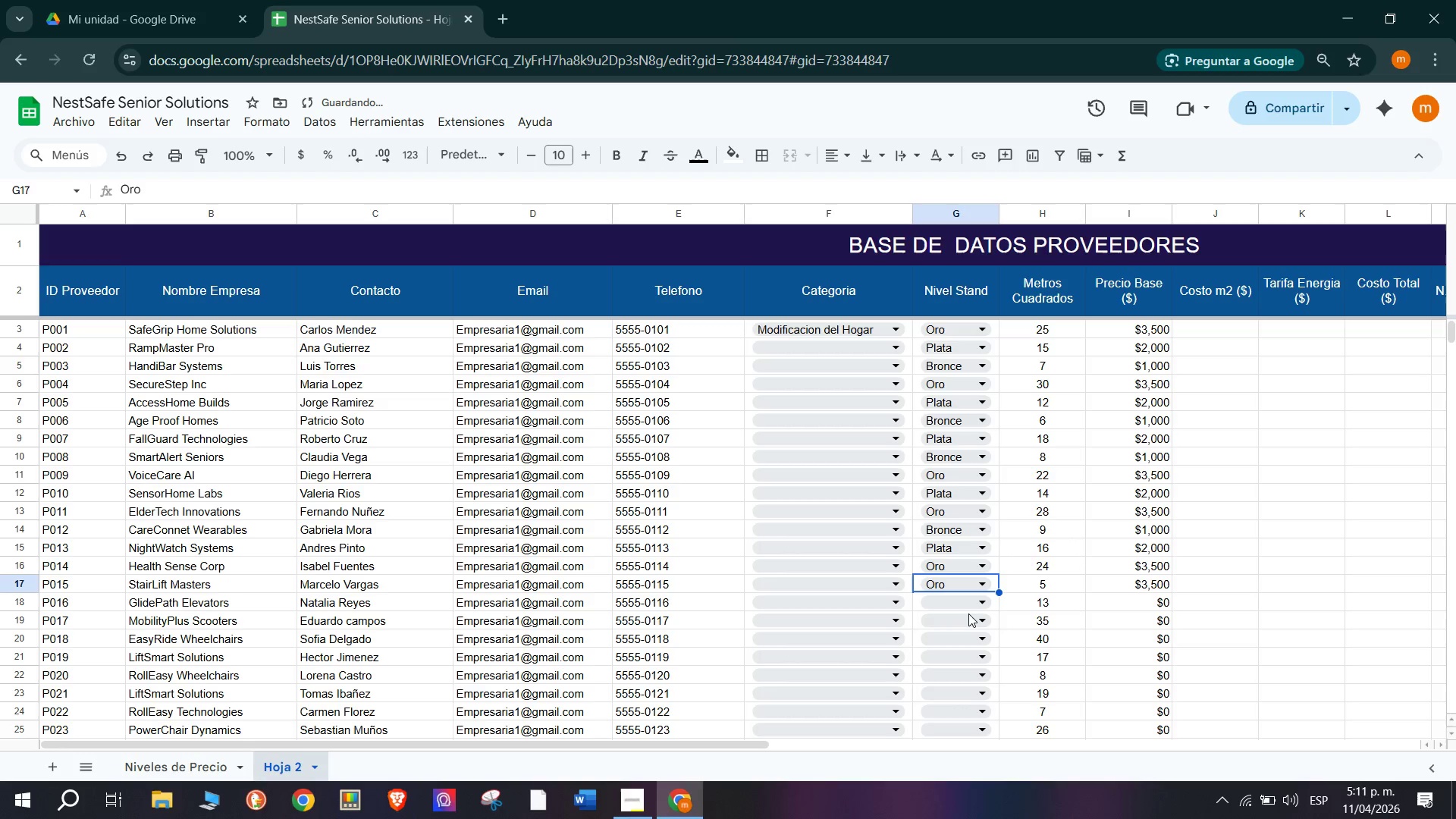 
left_click([972, 603])
 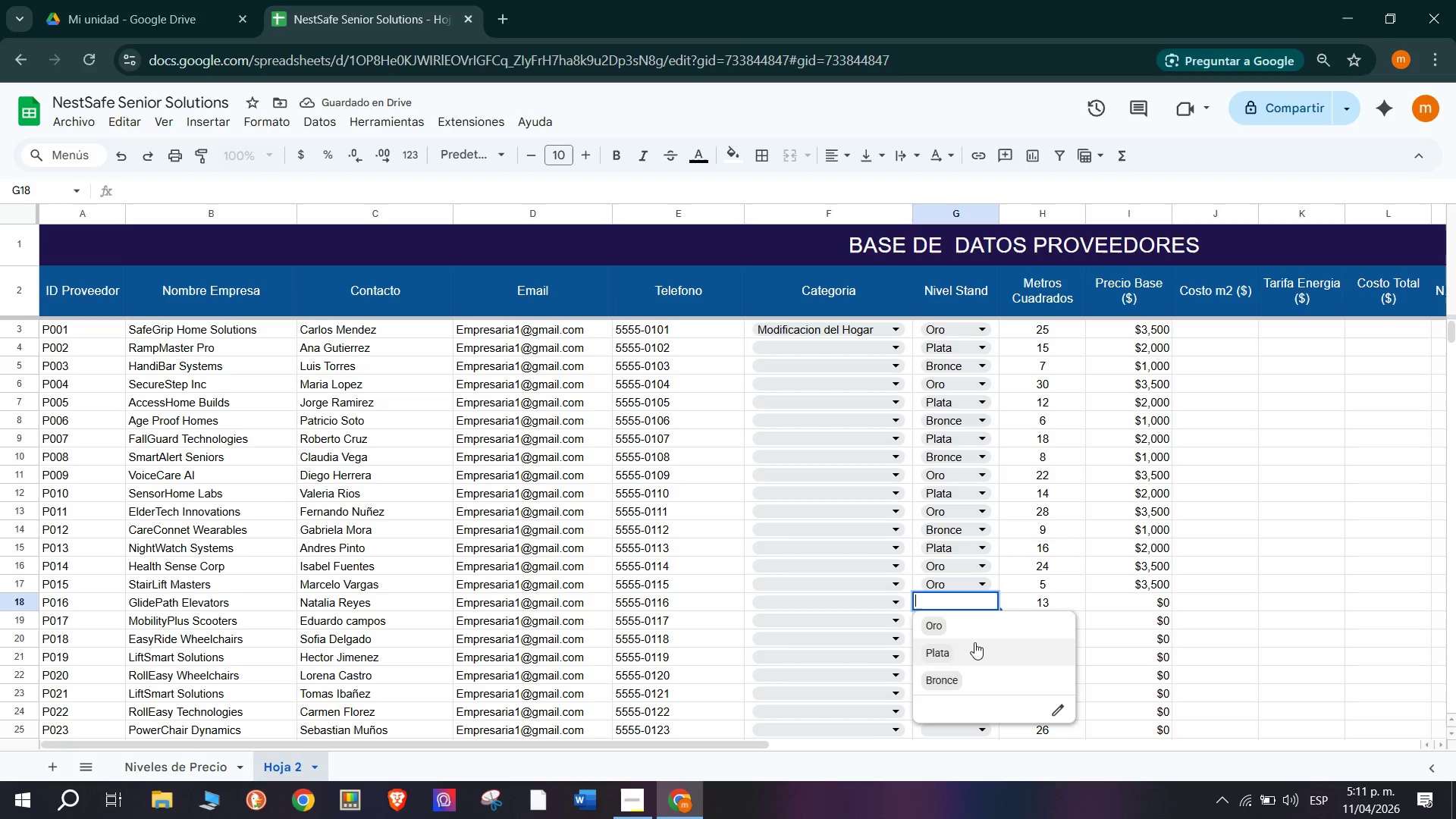 
left_click([974, 654])
 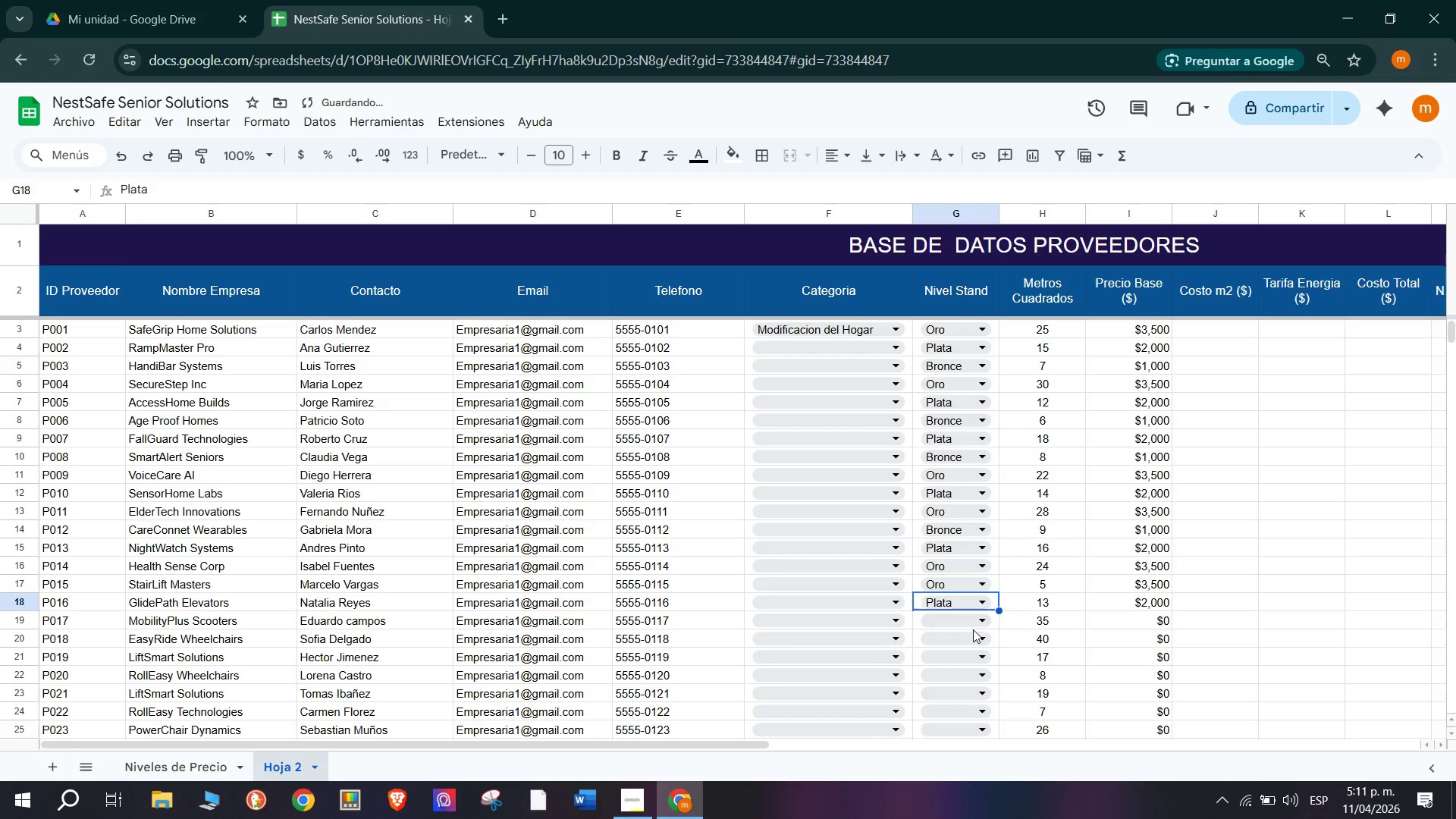 
left_click([971, 622])
 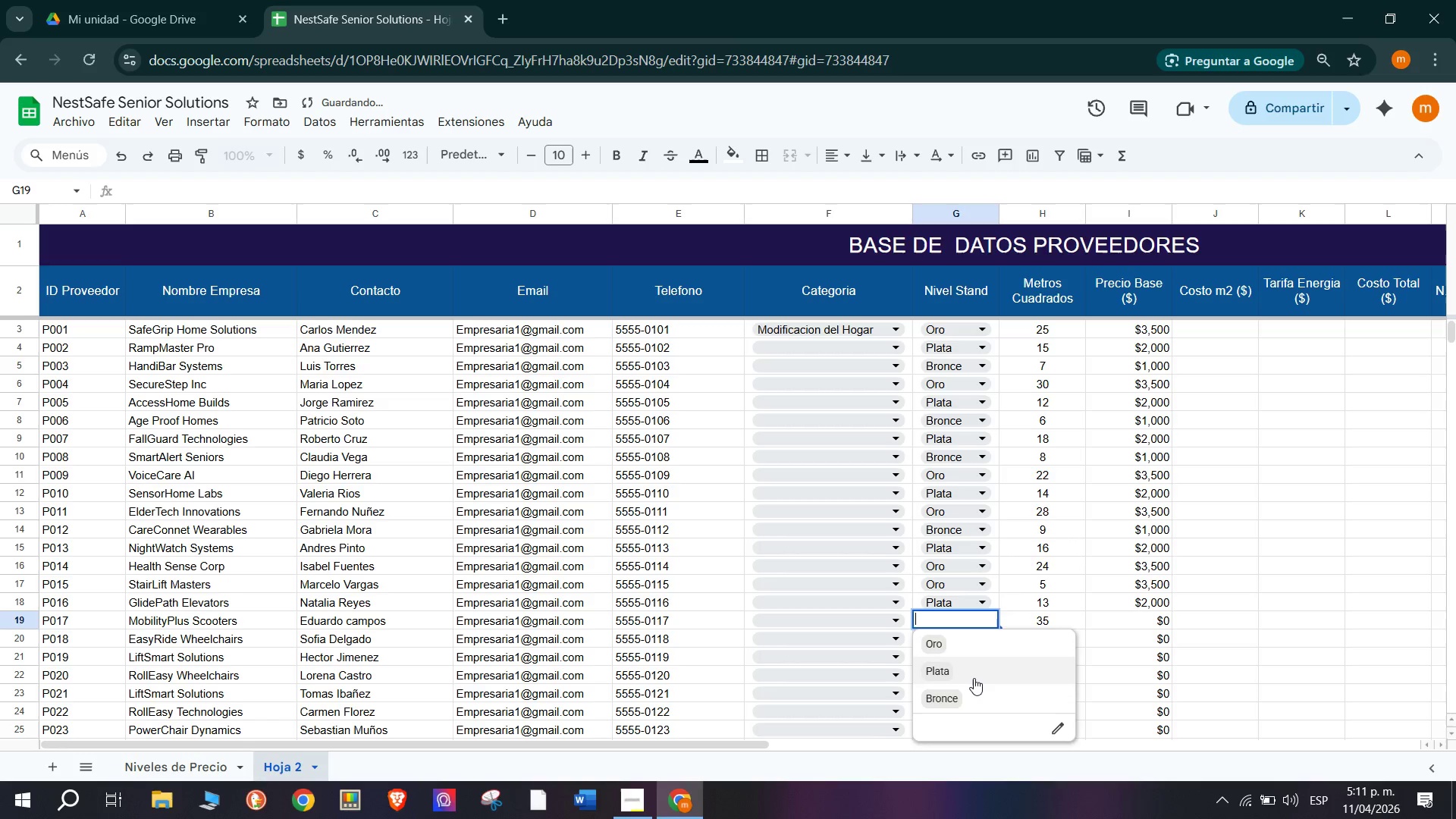 
left_click([977, 688])
 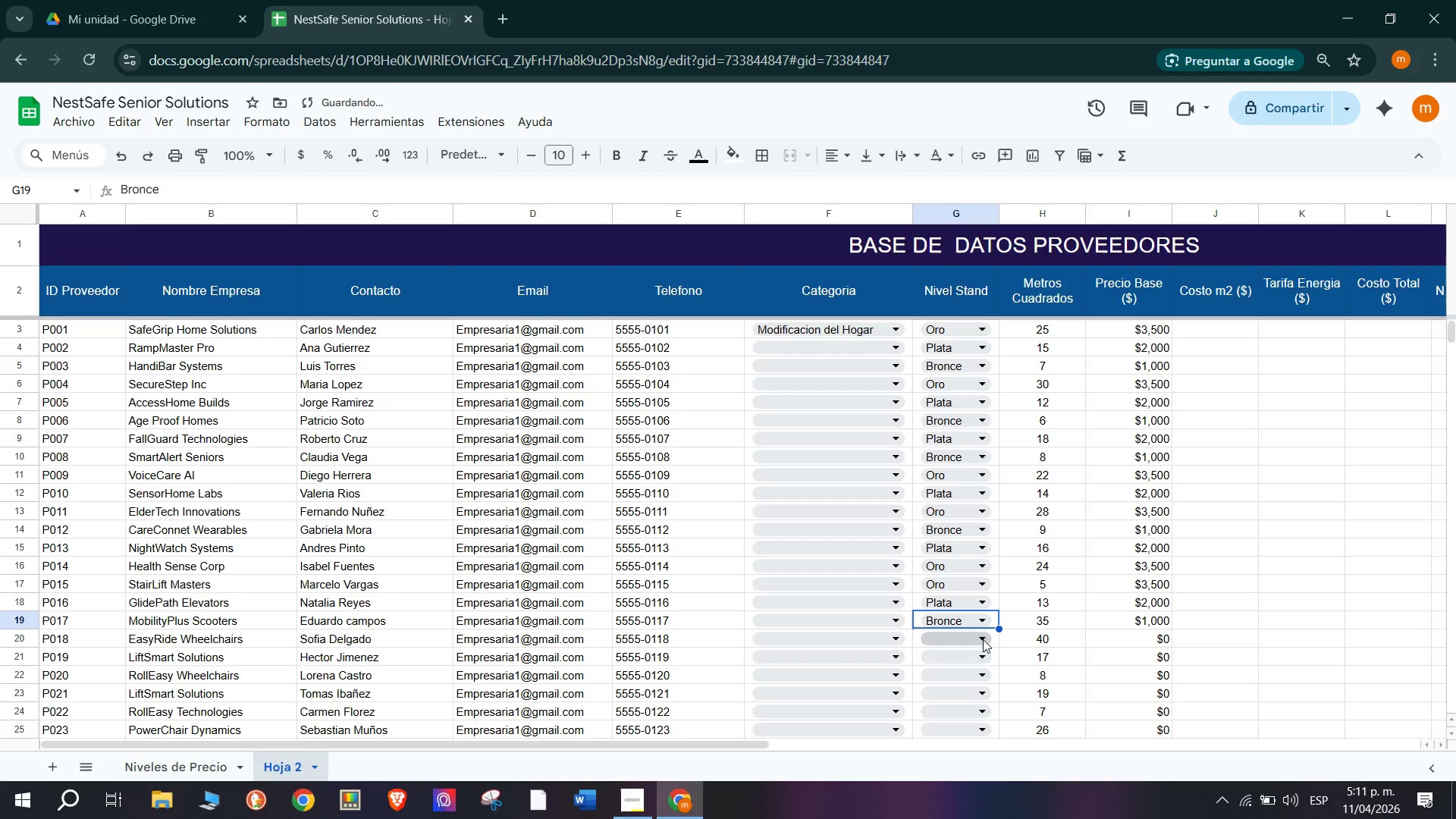 
left_click([983, 639])
 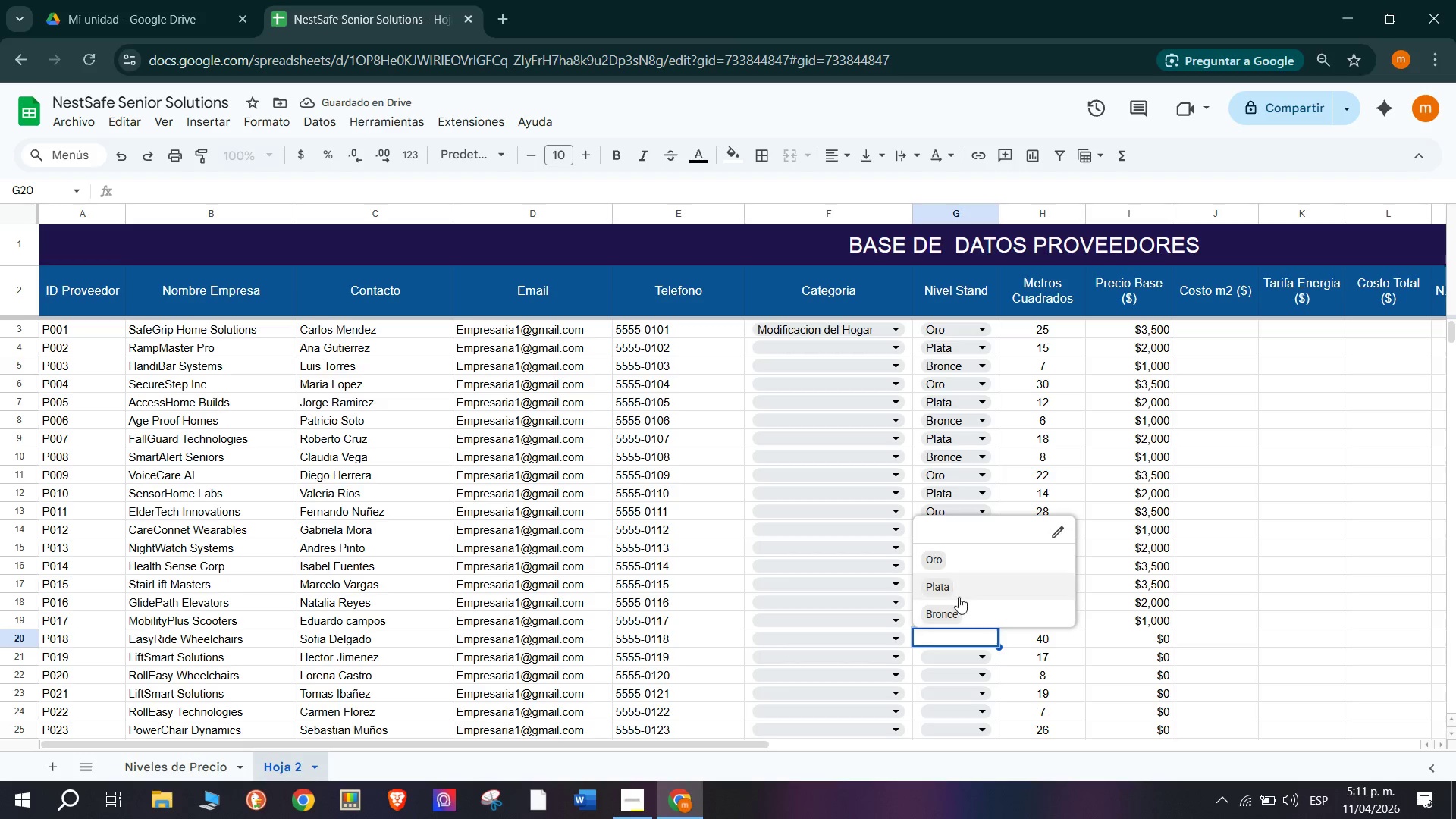 
left_click([958, 596])
 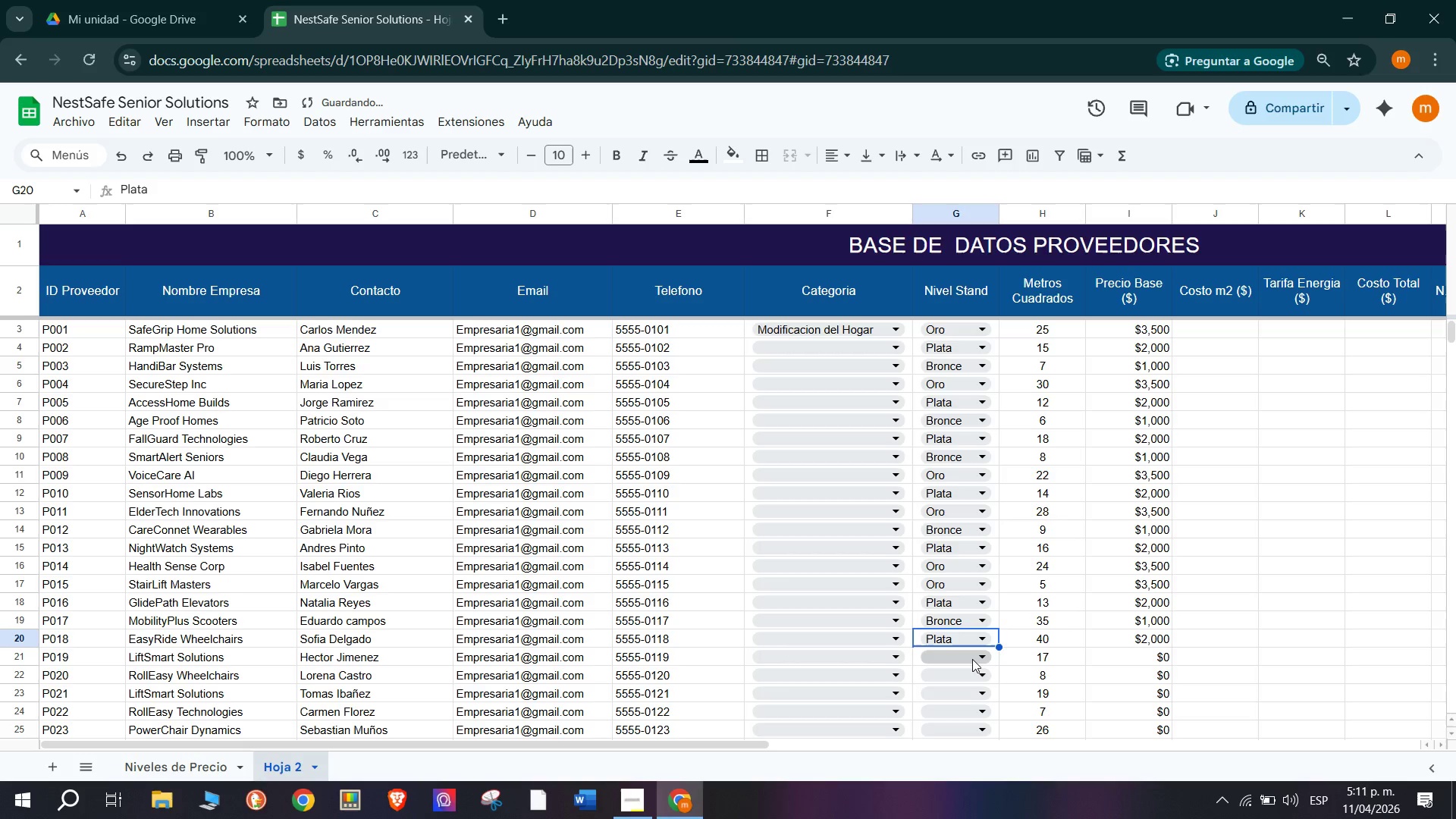 
left_click([972, 659])
 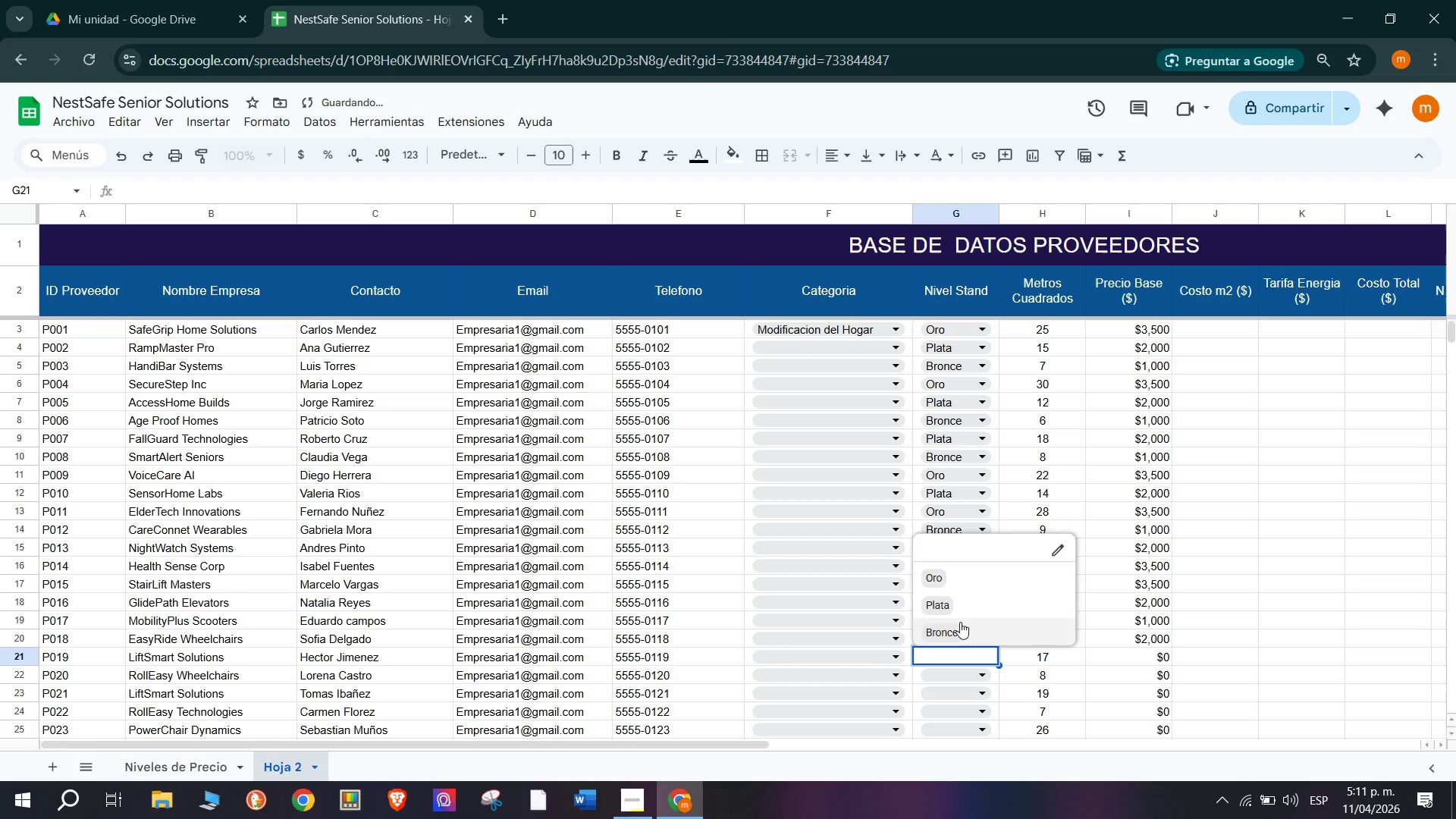 
left_click([960, 637])
 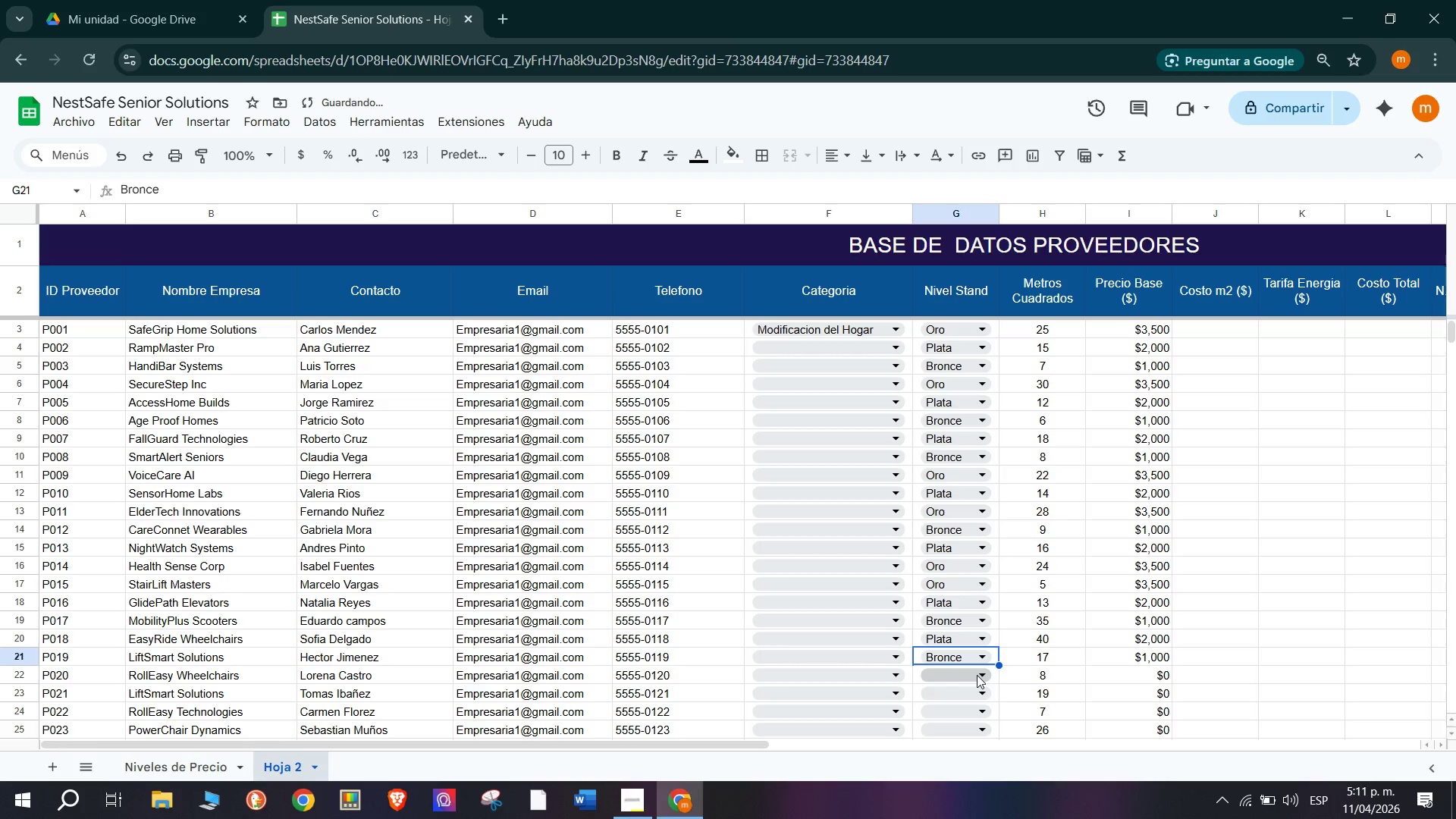 
left_click([977, 675])
 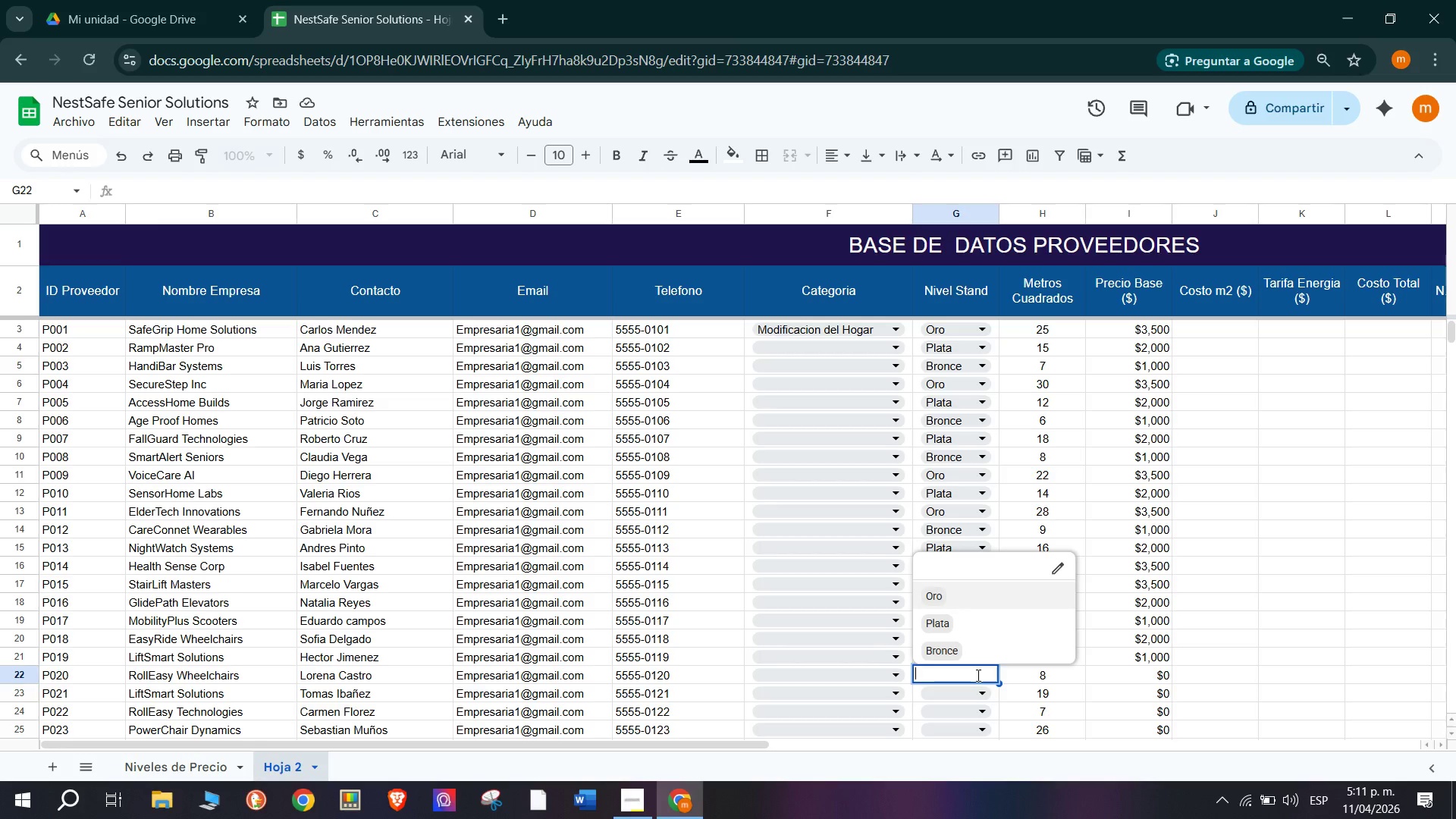 
wait(6.42)
 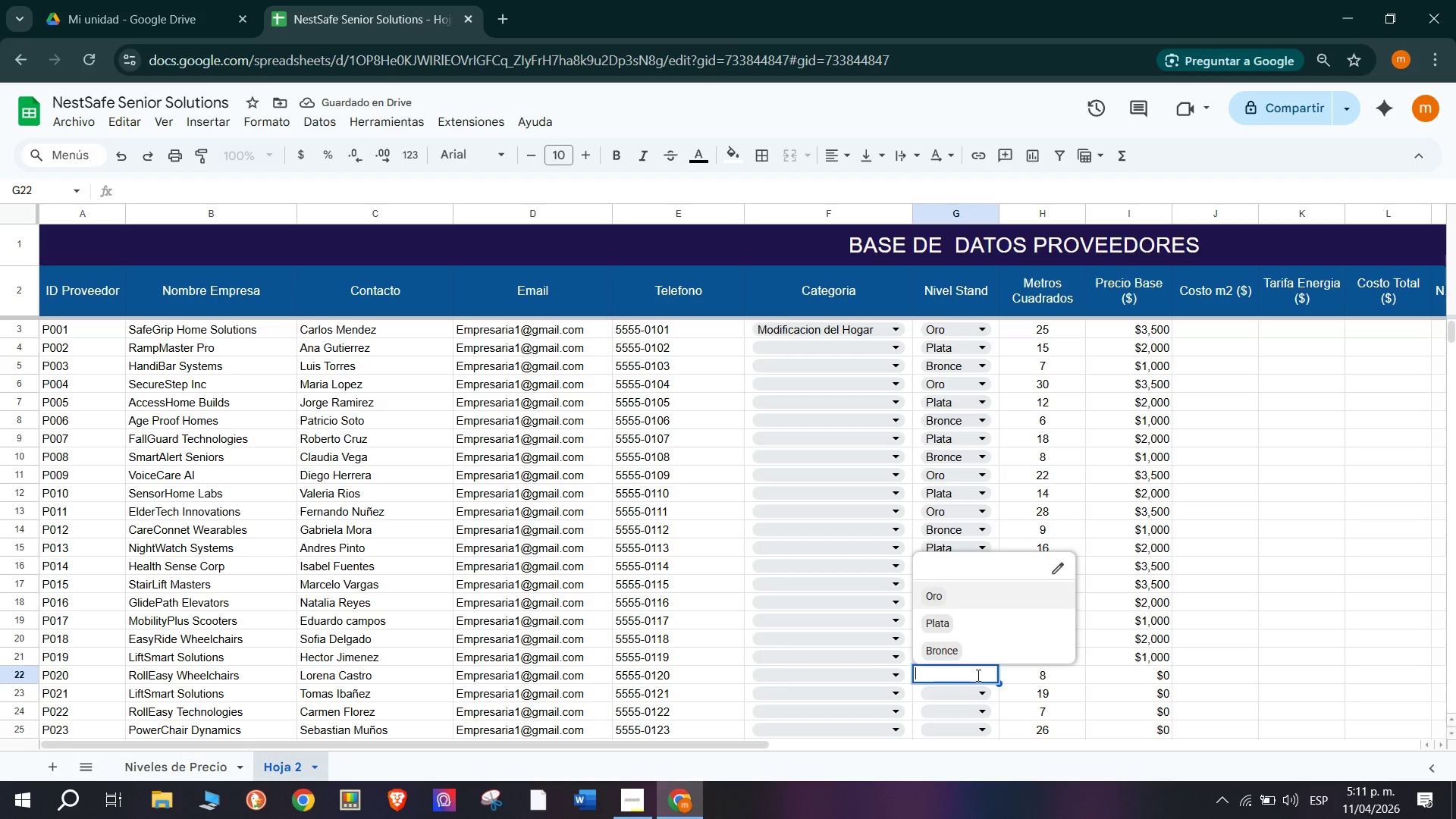 
left_click([956, 622])
 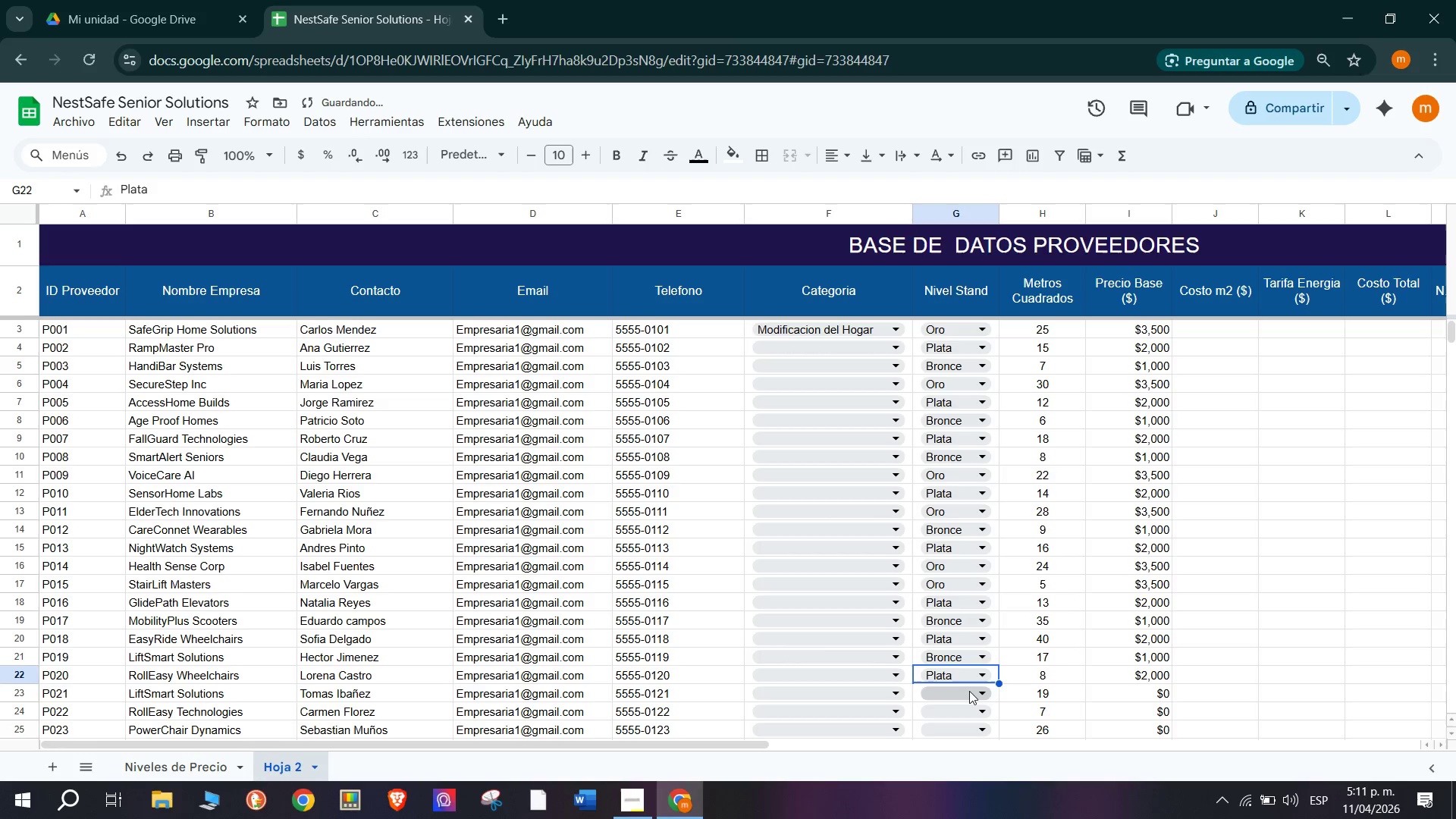 
left_click([969, 691])
 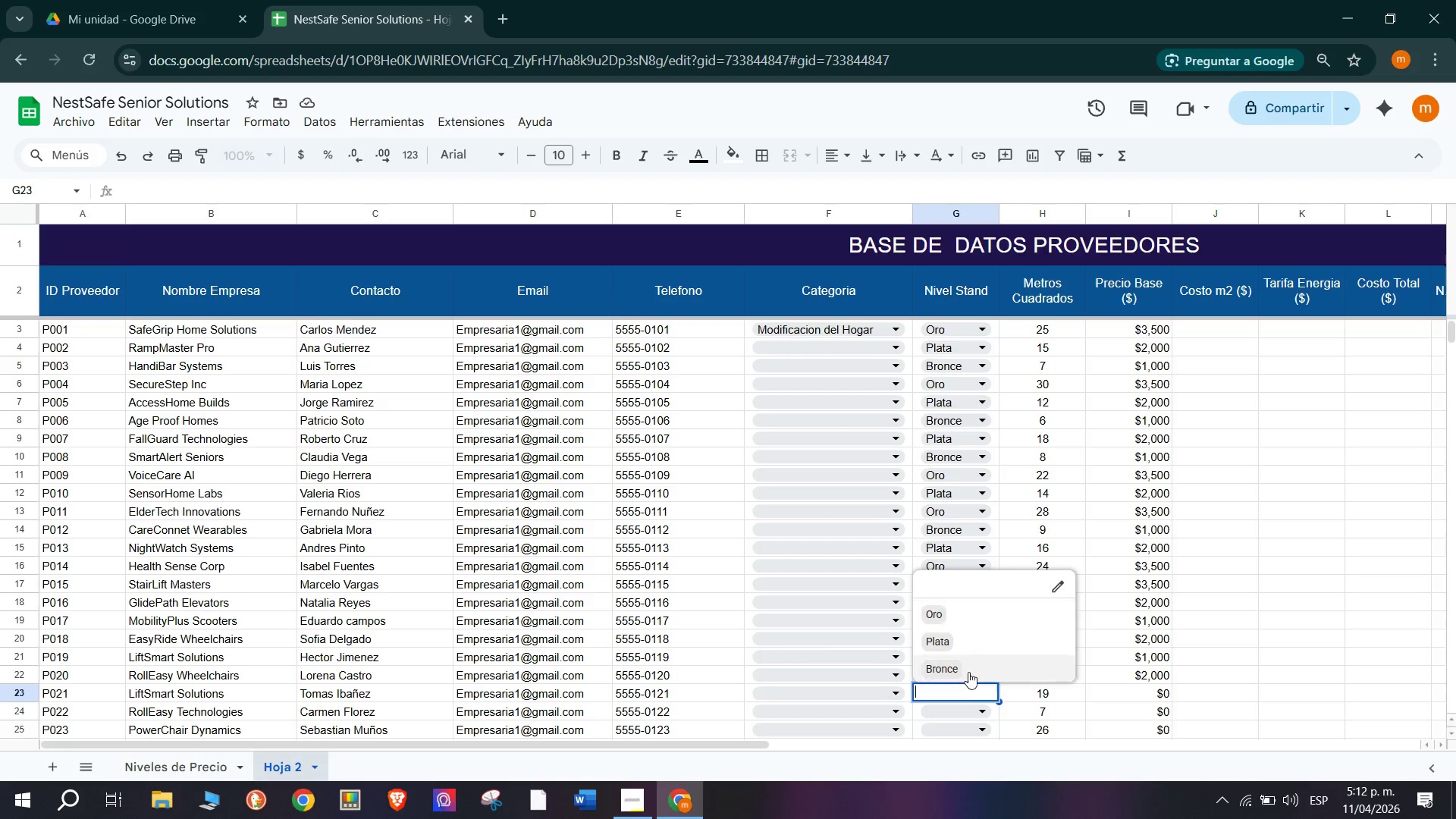 
left_click([978, 710])
 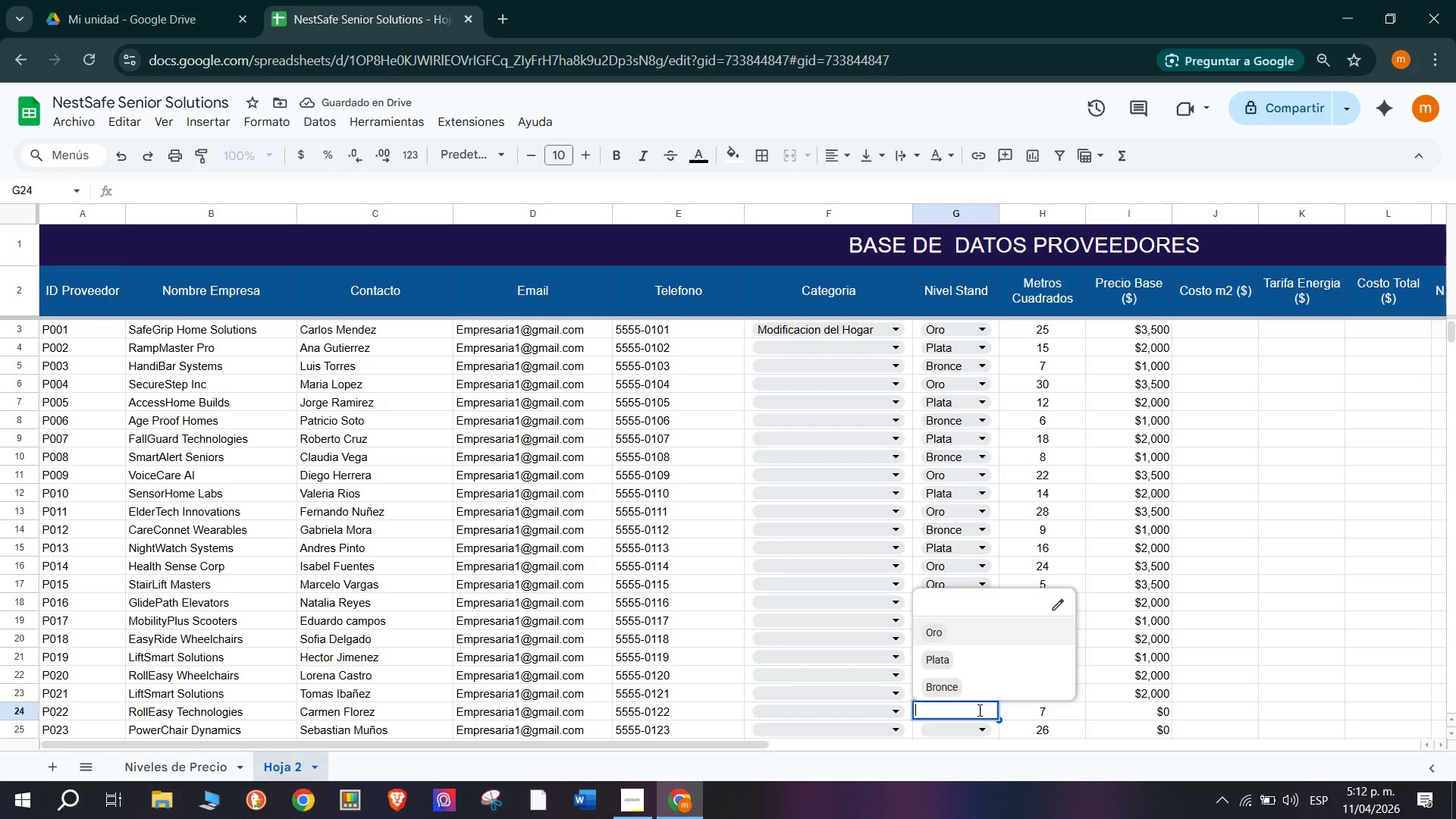 
wait(8.69)
 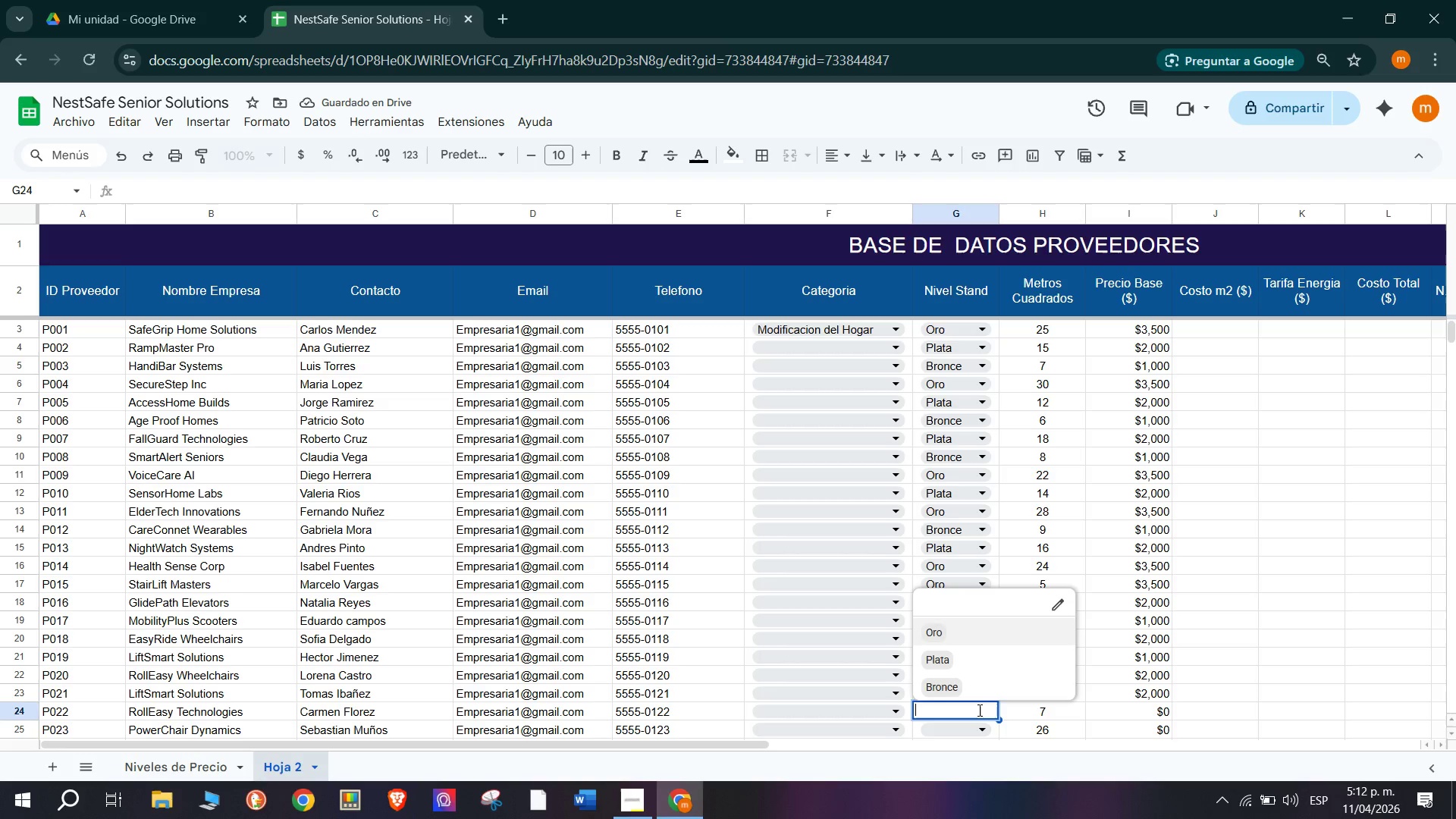 
left_click([975, 678])
 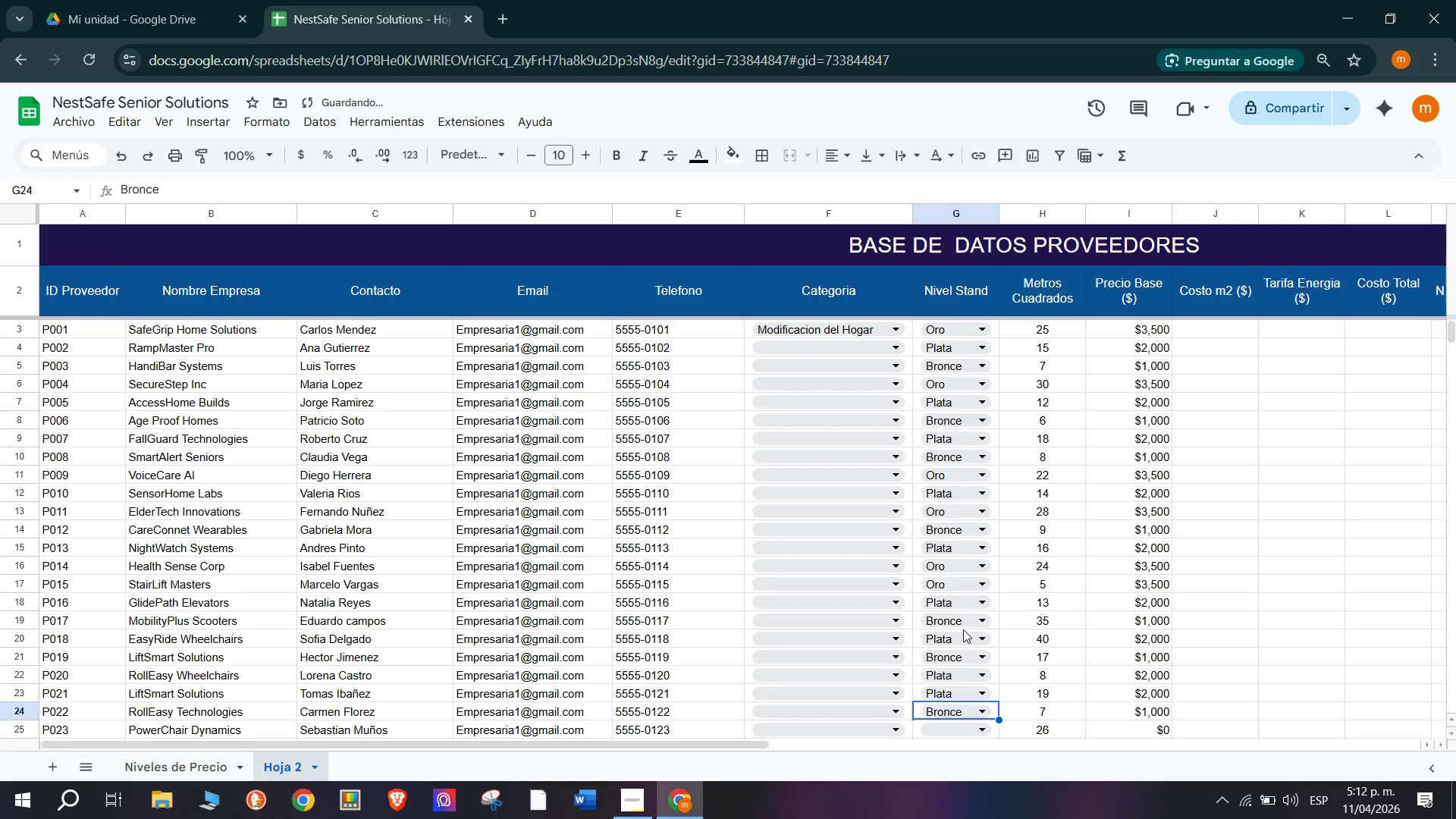 
left_click([951, 450])
 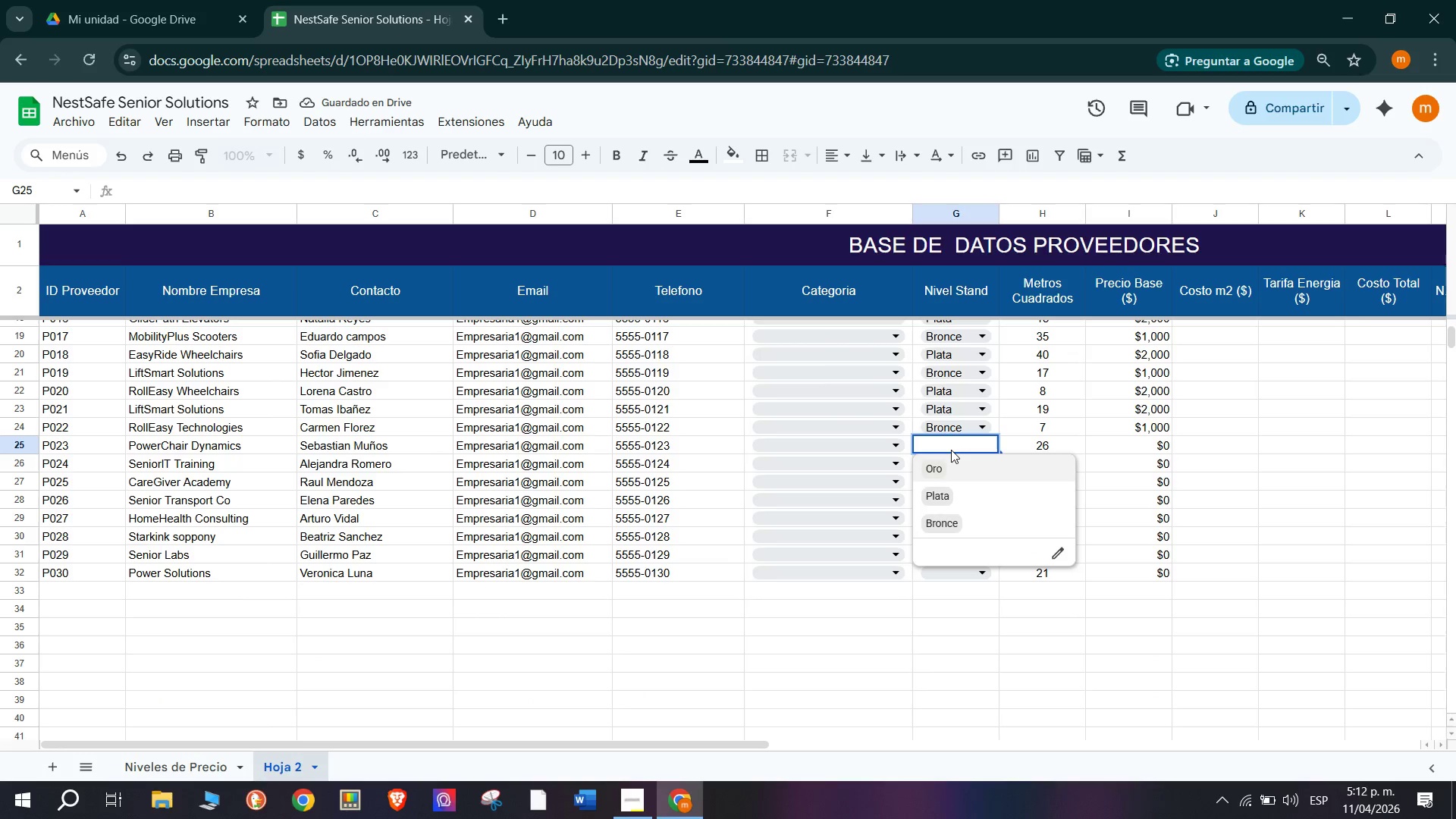 
left_click([947, 477])
 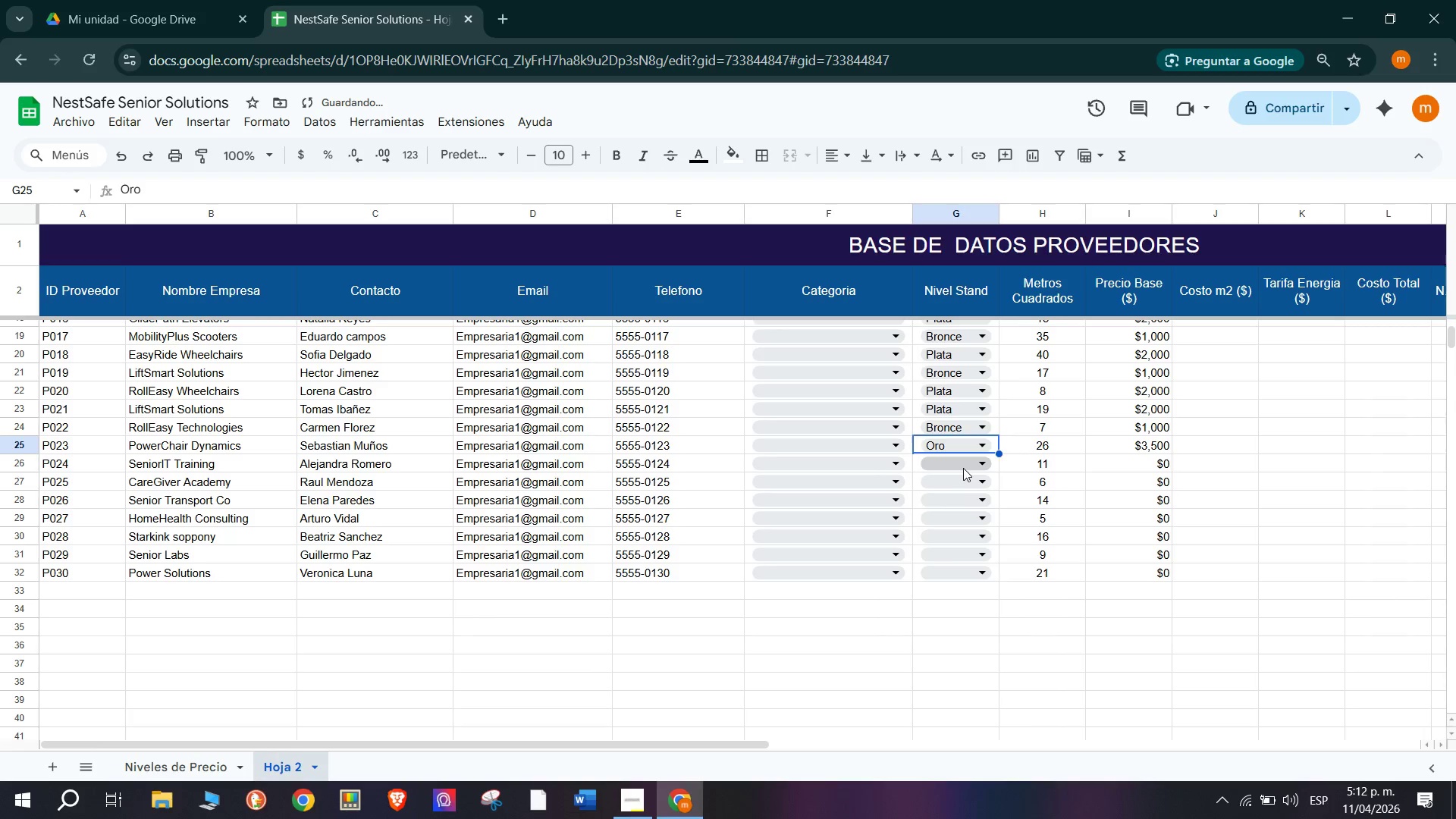 
left_click([963, 467])
 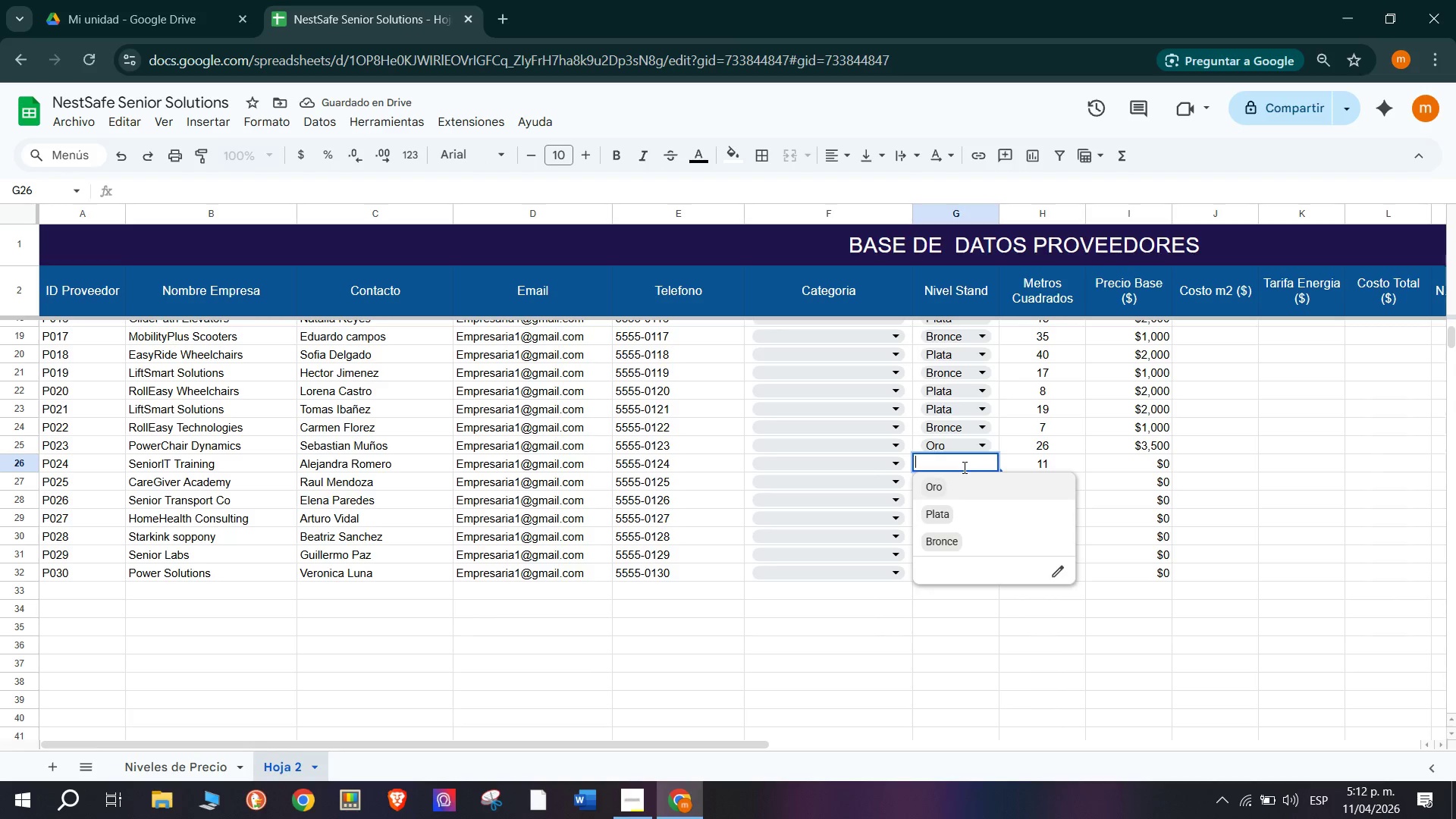 
scroll: coordinate [960, 601], scroll_direction: down, amount: 1.0
 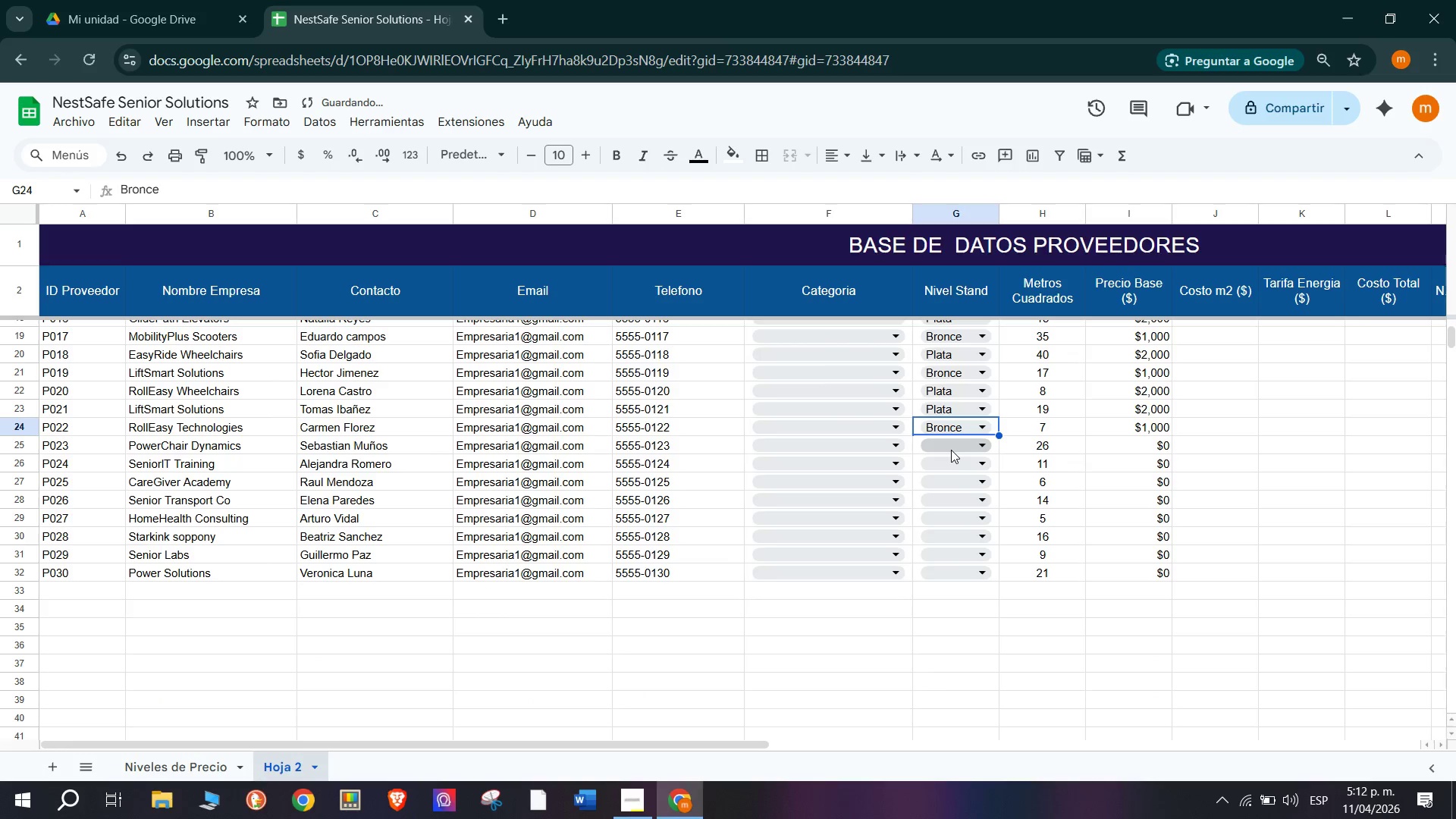 
left_click([965, 513])
 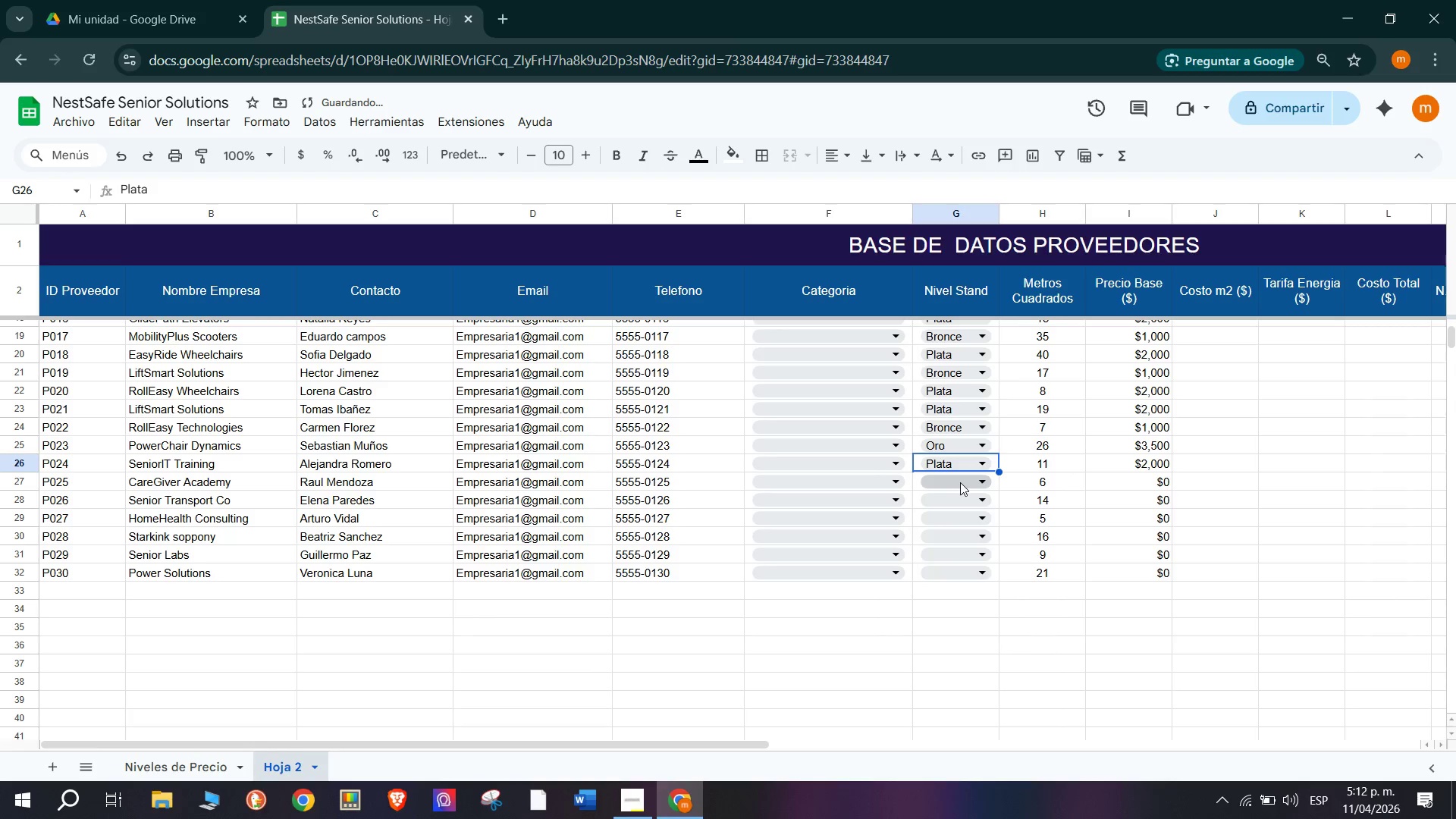 
left_click([960, 482])
 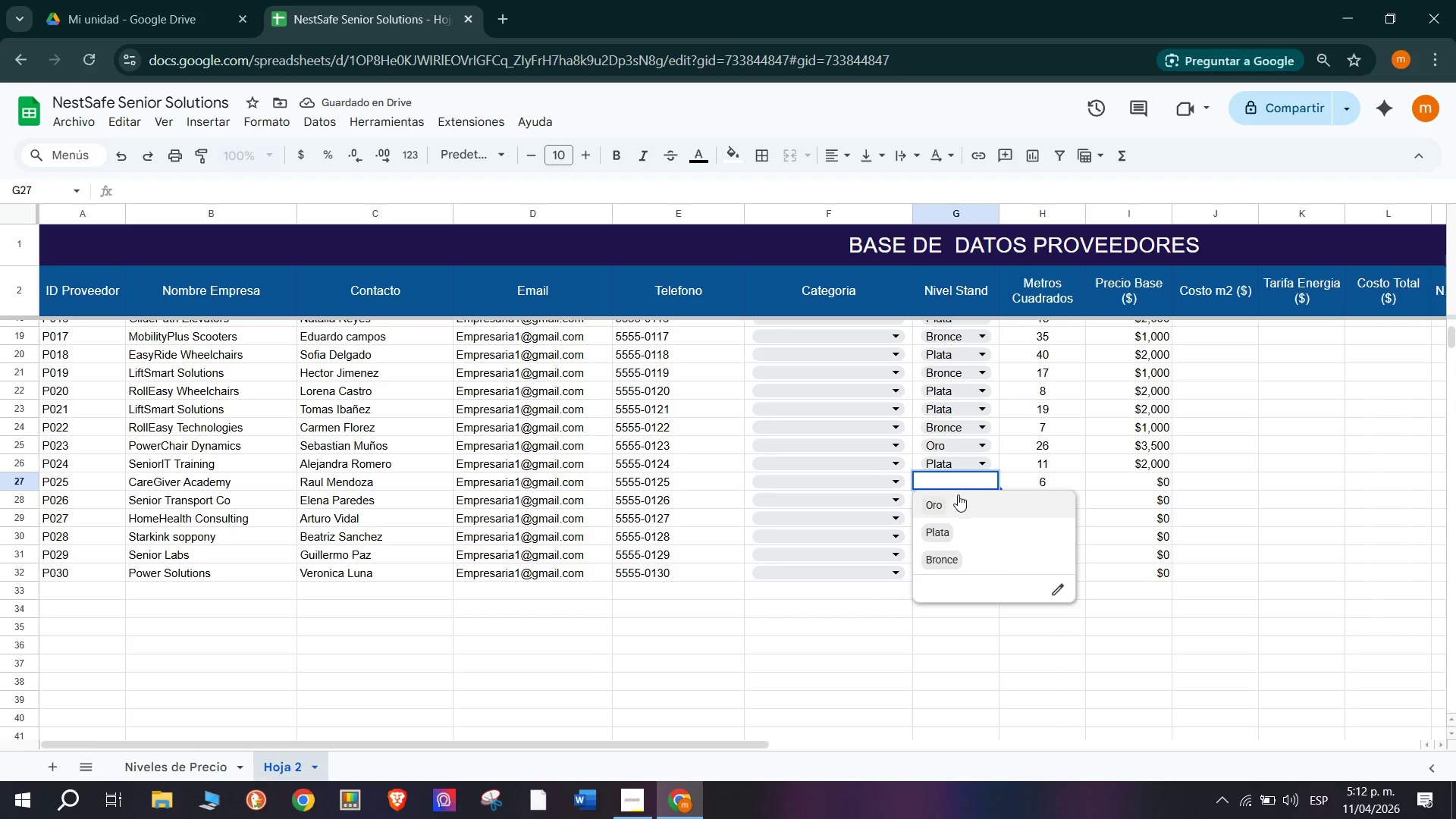 
left_click([962, 558])
 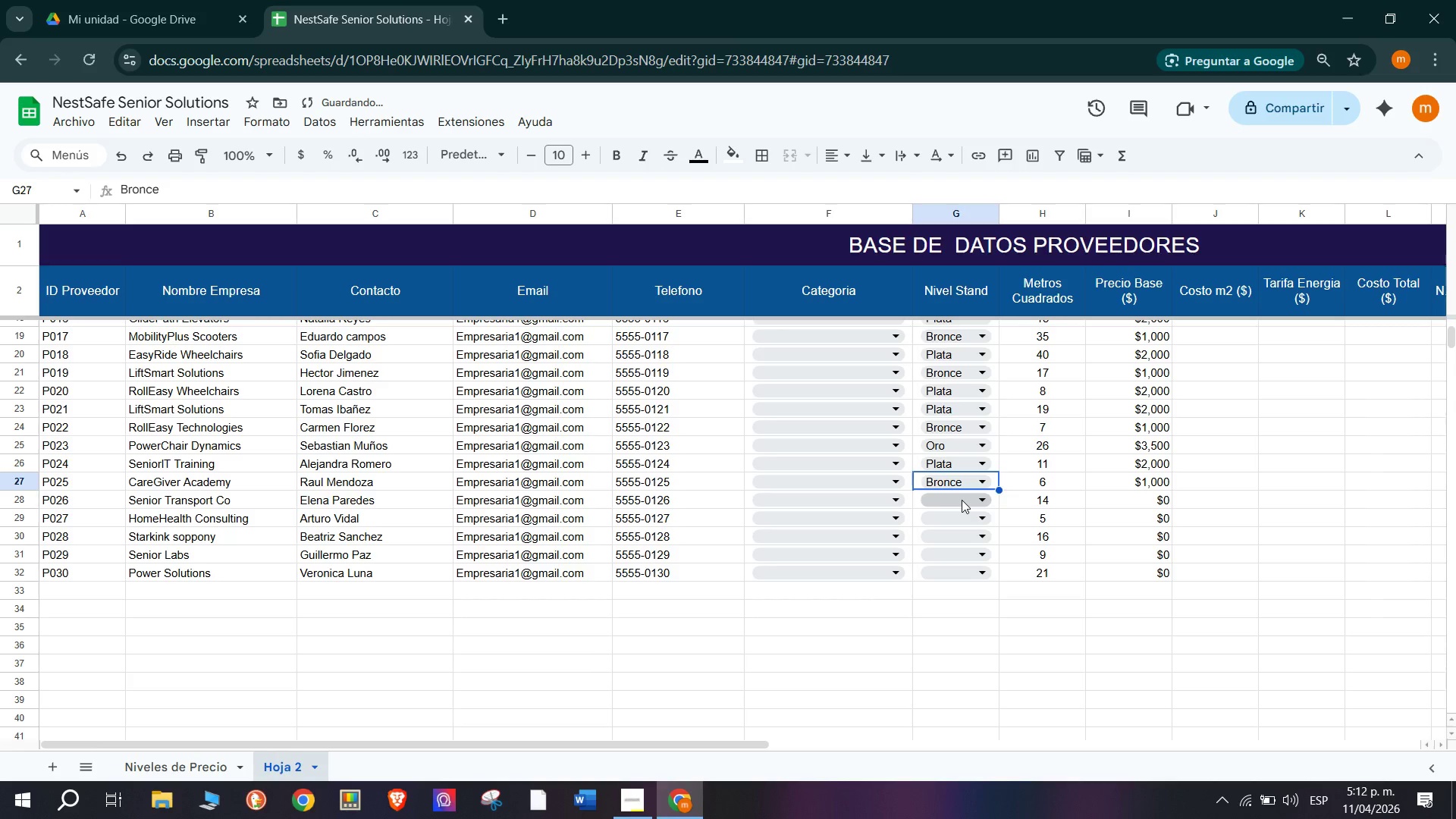 
left_click([962, 500])
 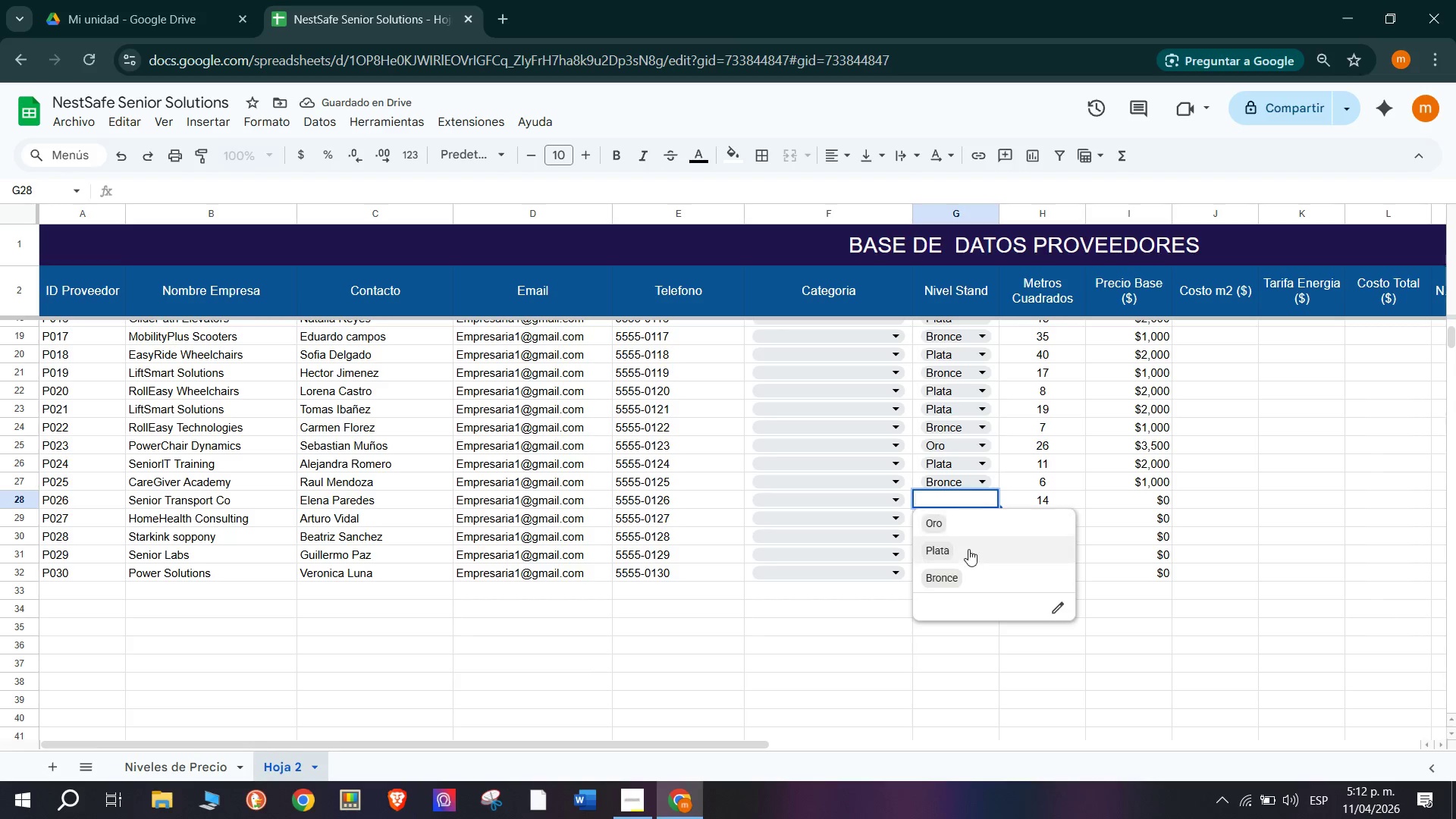 
left_click([970, 553])
 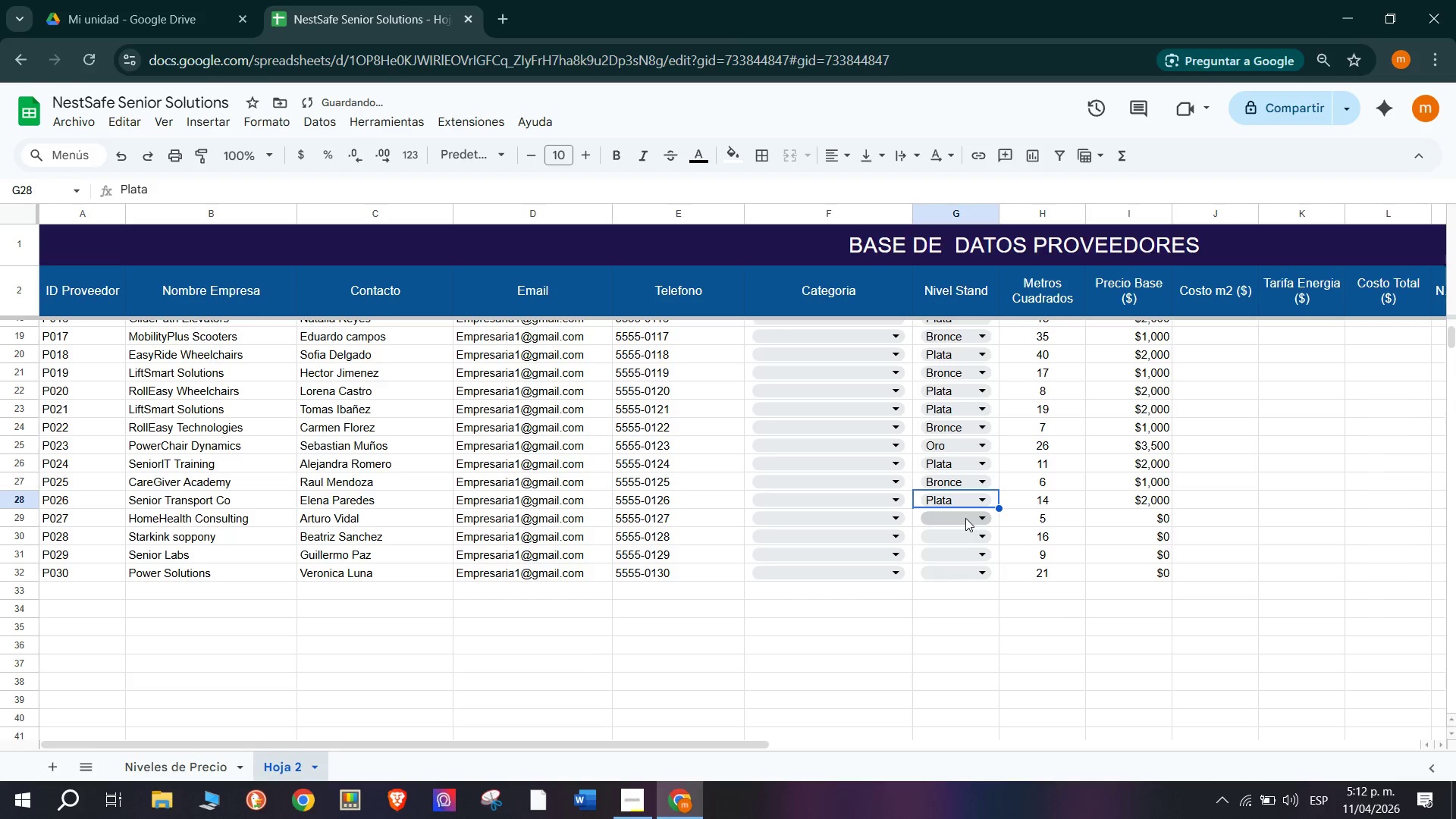 
left_click([965, 518])
 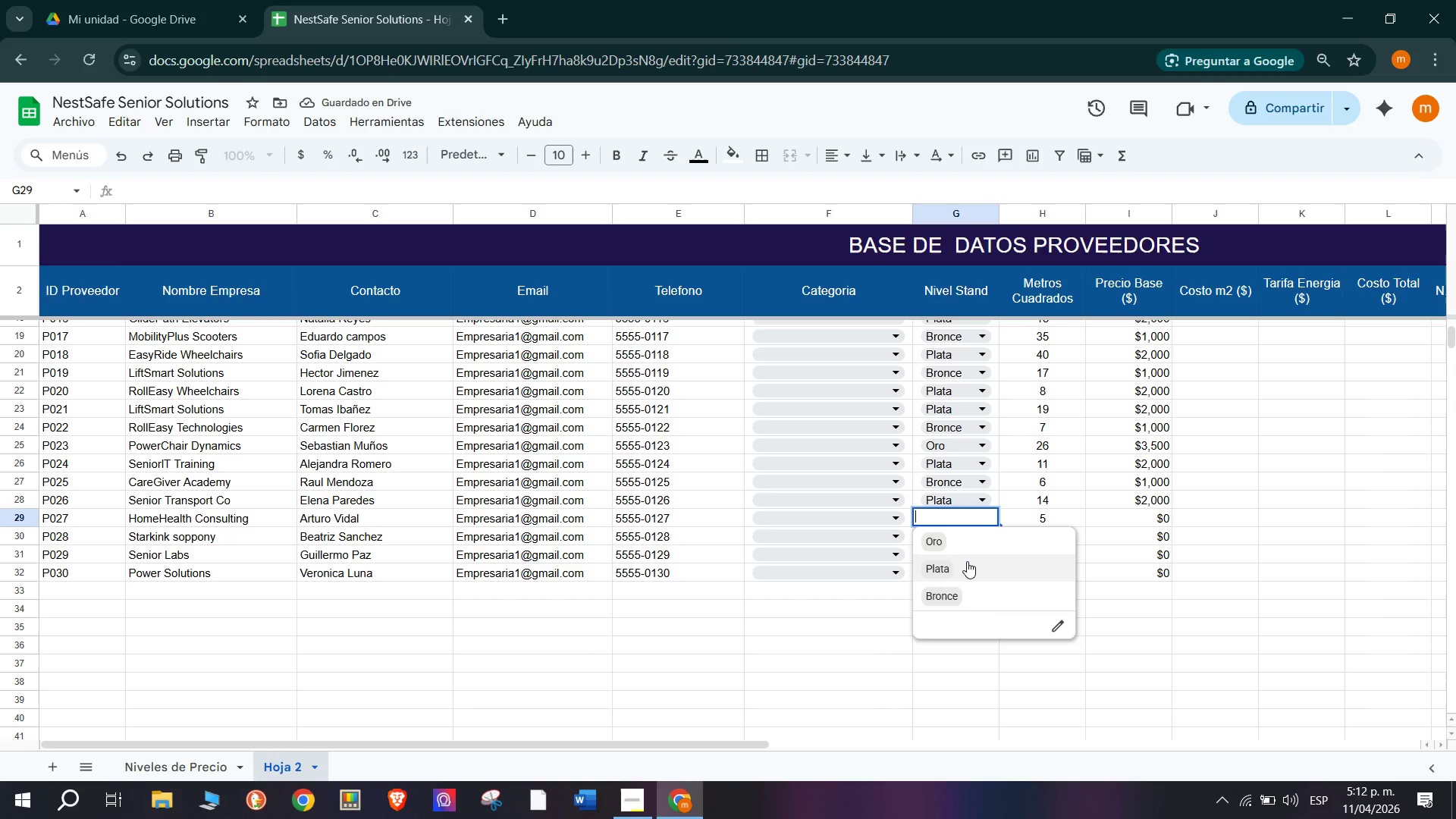 
double_click([961, 533])
 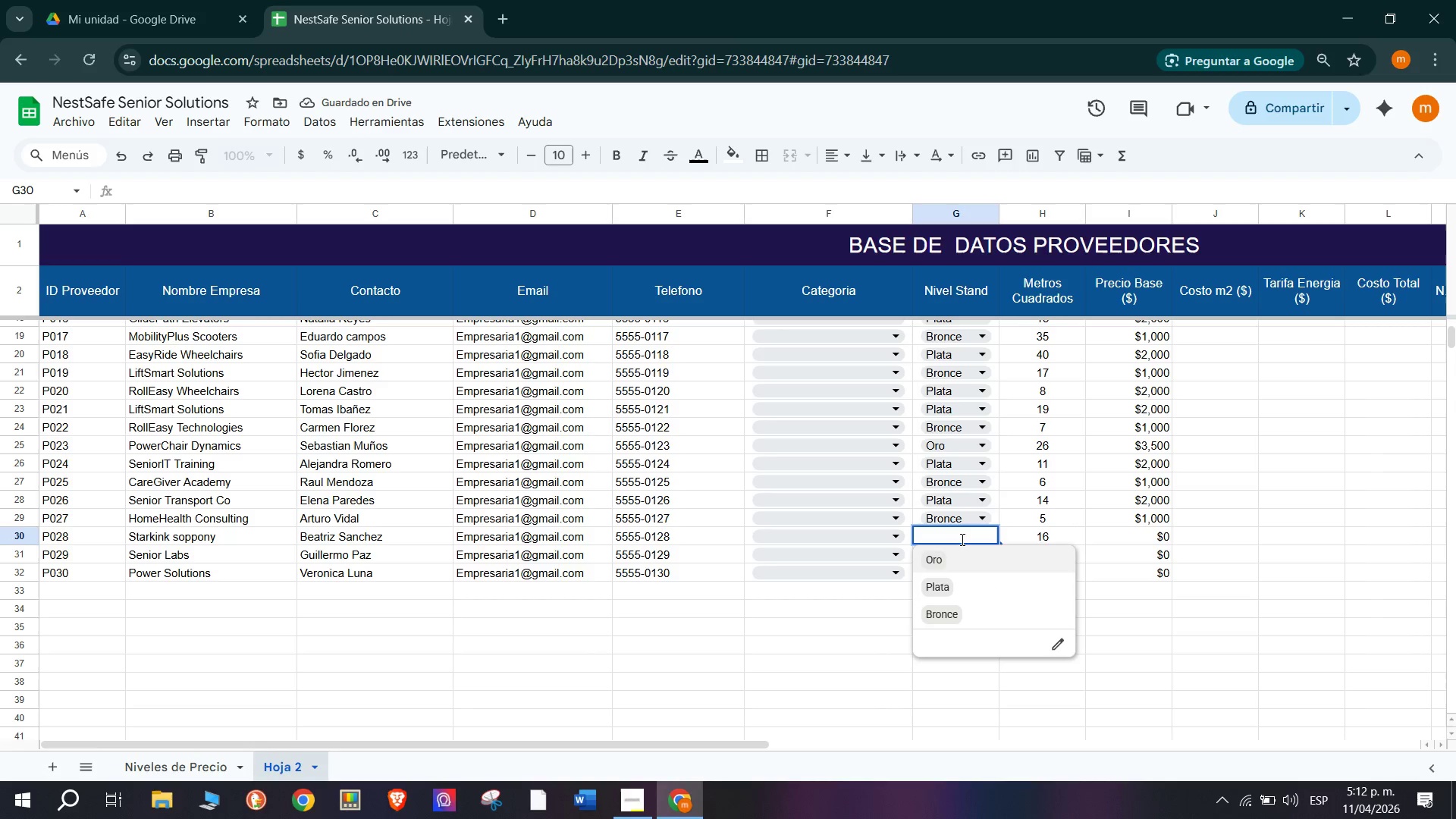 
left_click([966, 583])
 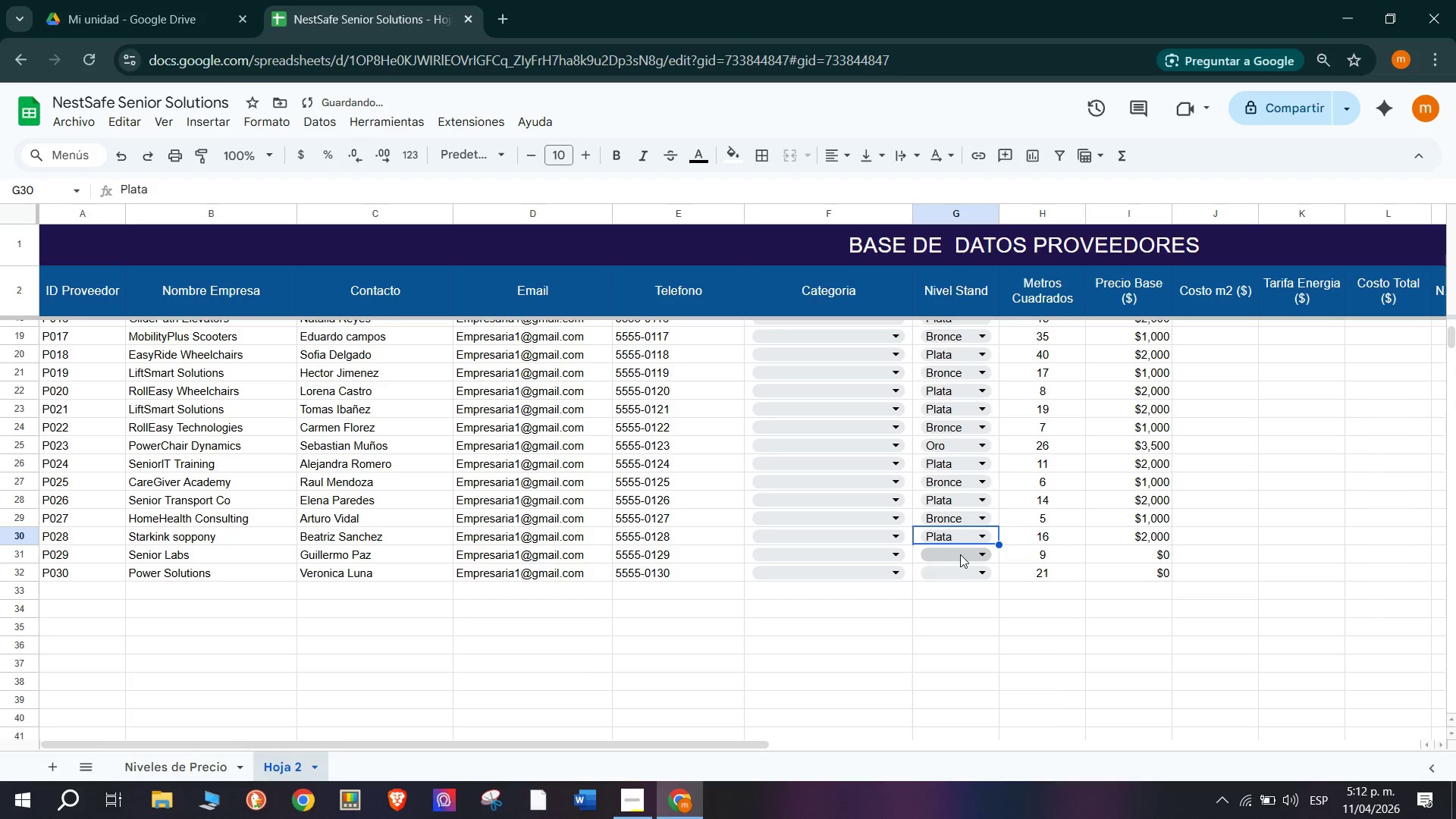 
left_click([960, 554])
 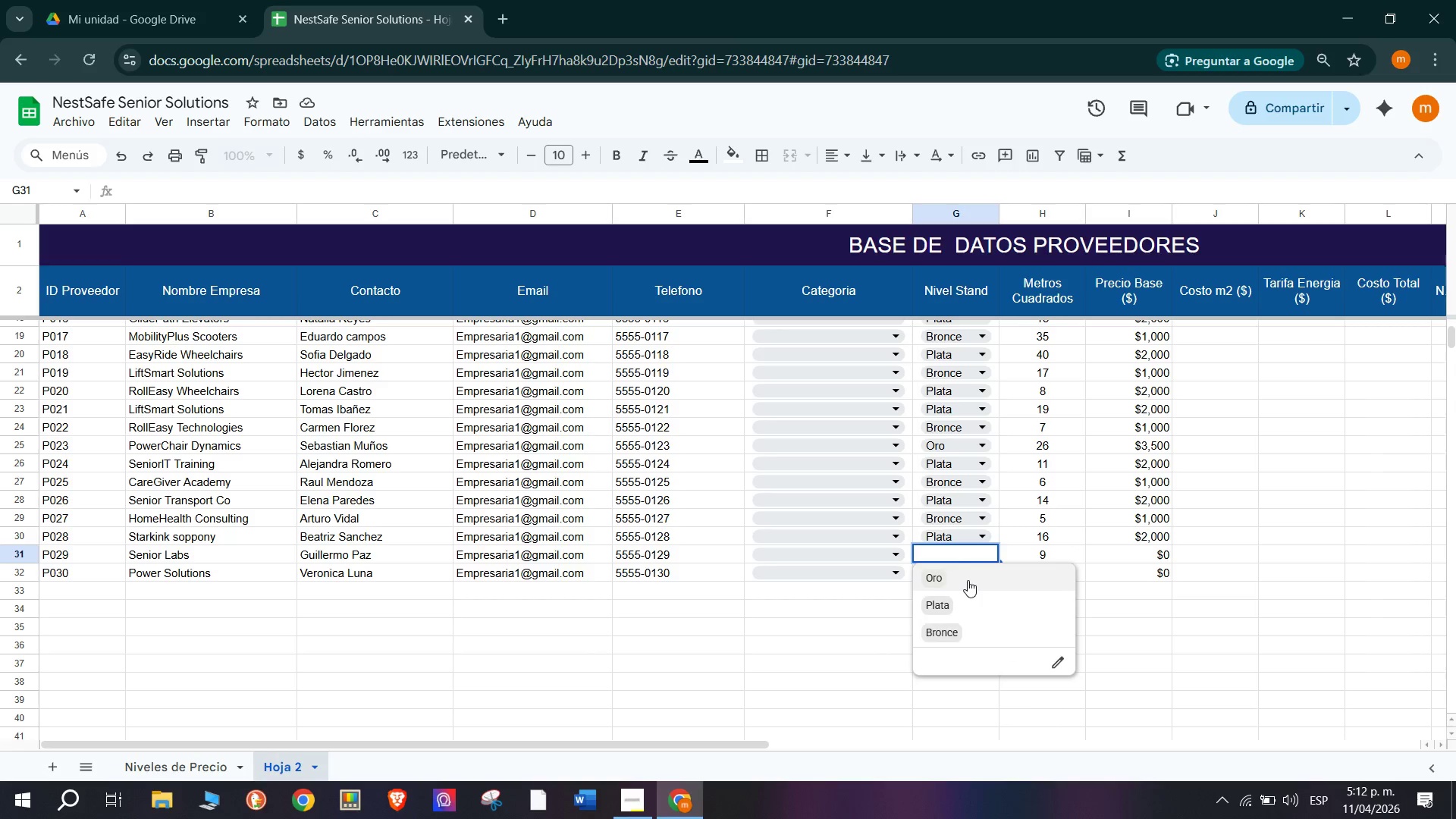 
wait(10.31)
 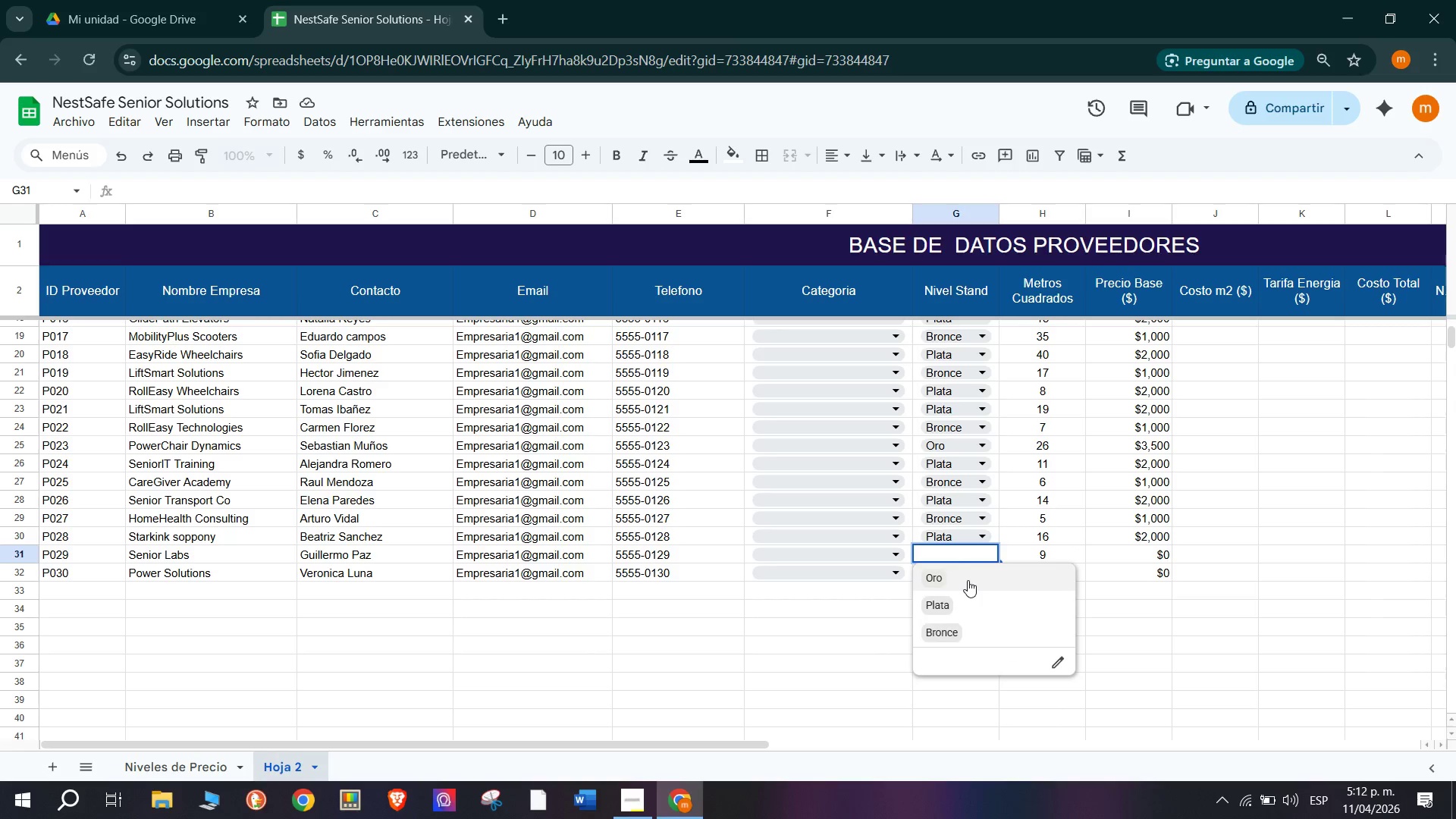 
left_click([966, 623])
 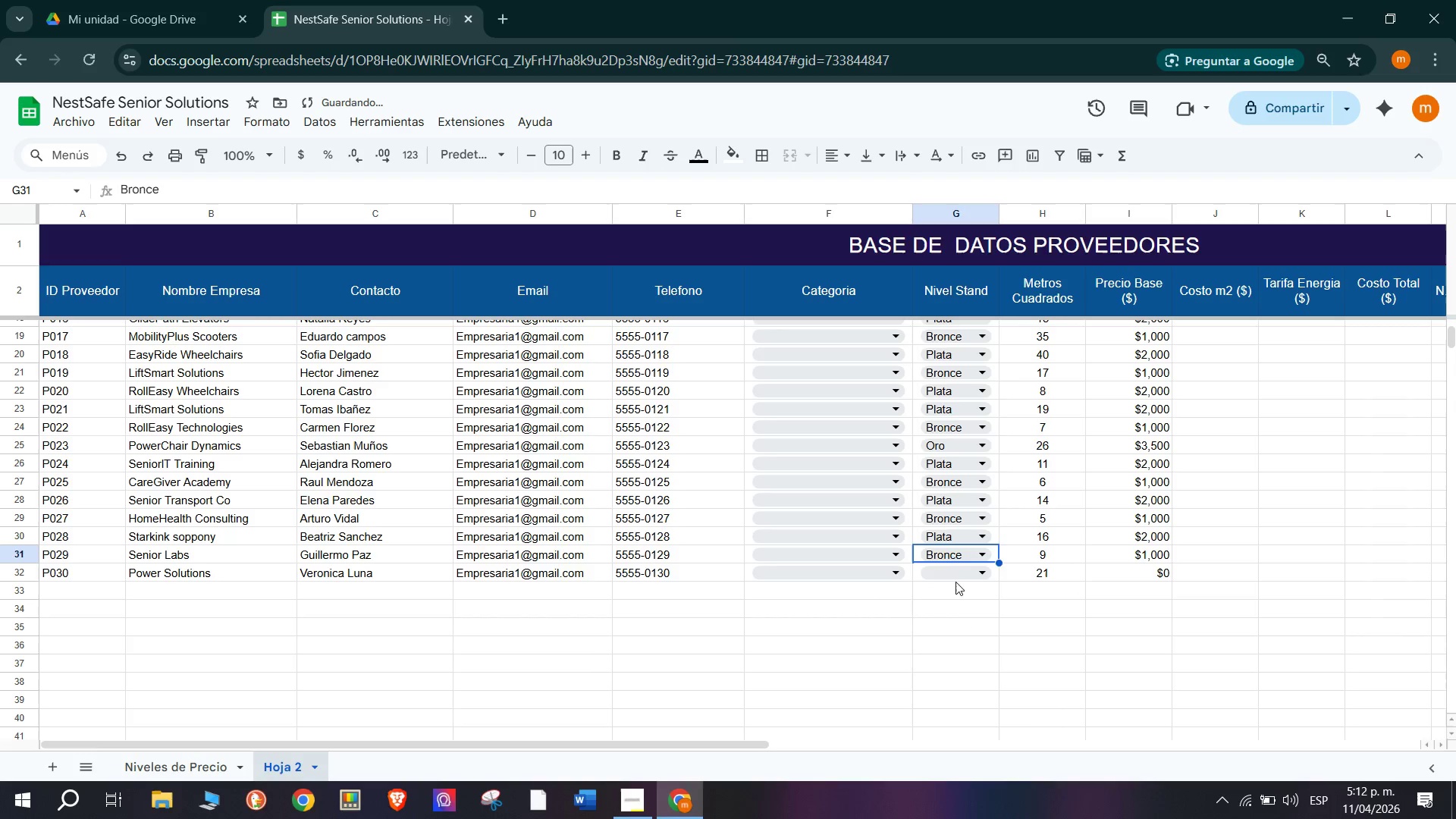 
left_click([952, 569])
 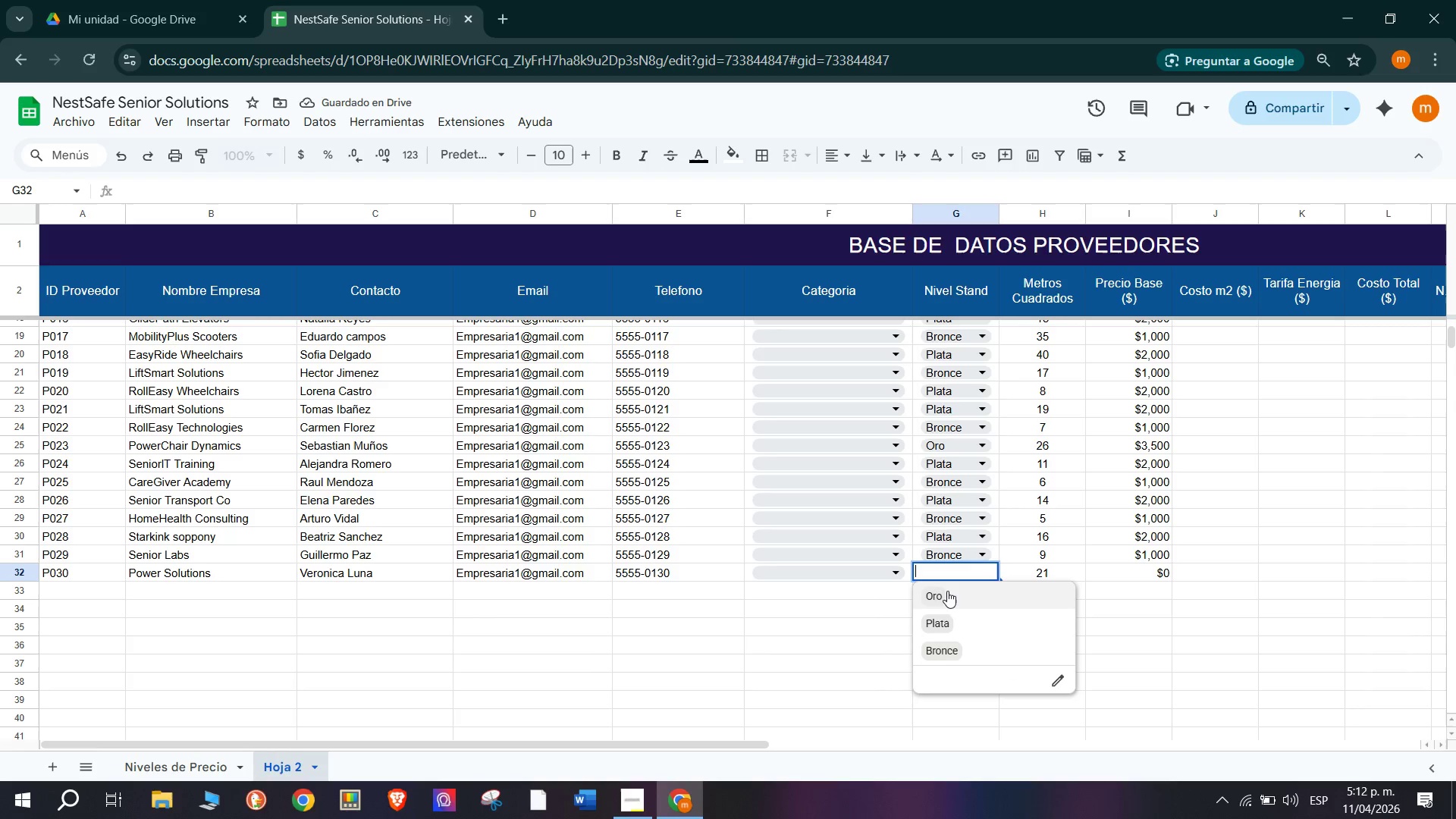 
double_click([957, 620])
 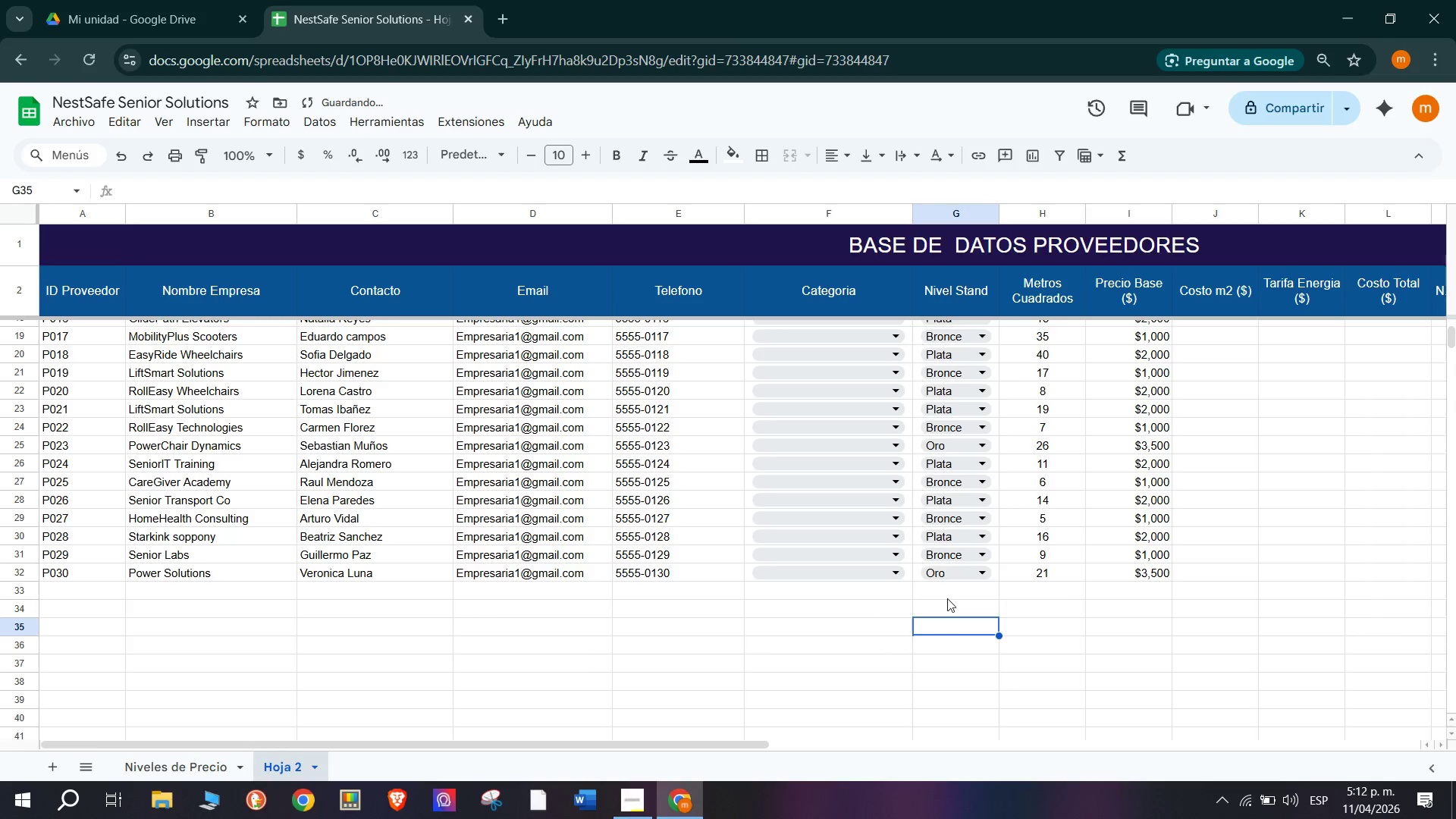 
left_click([638, 796])